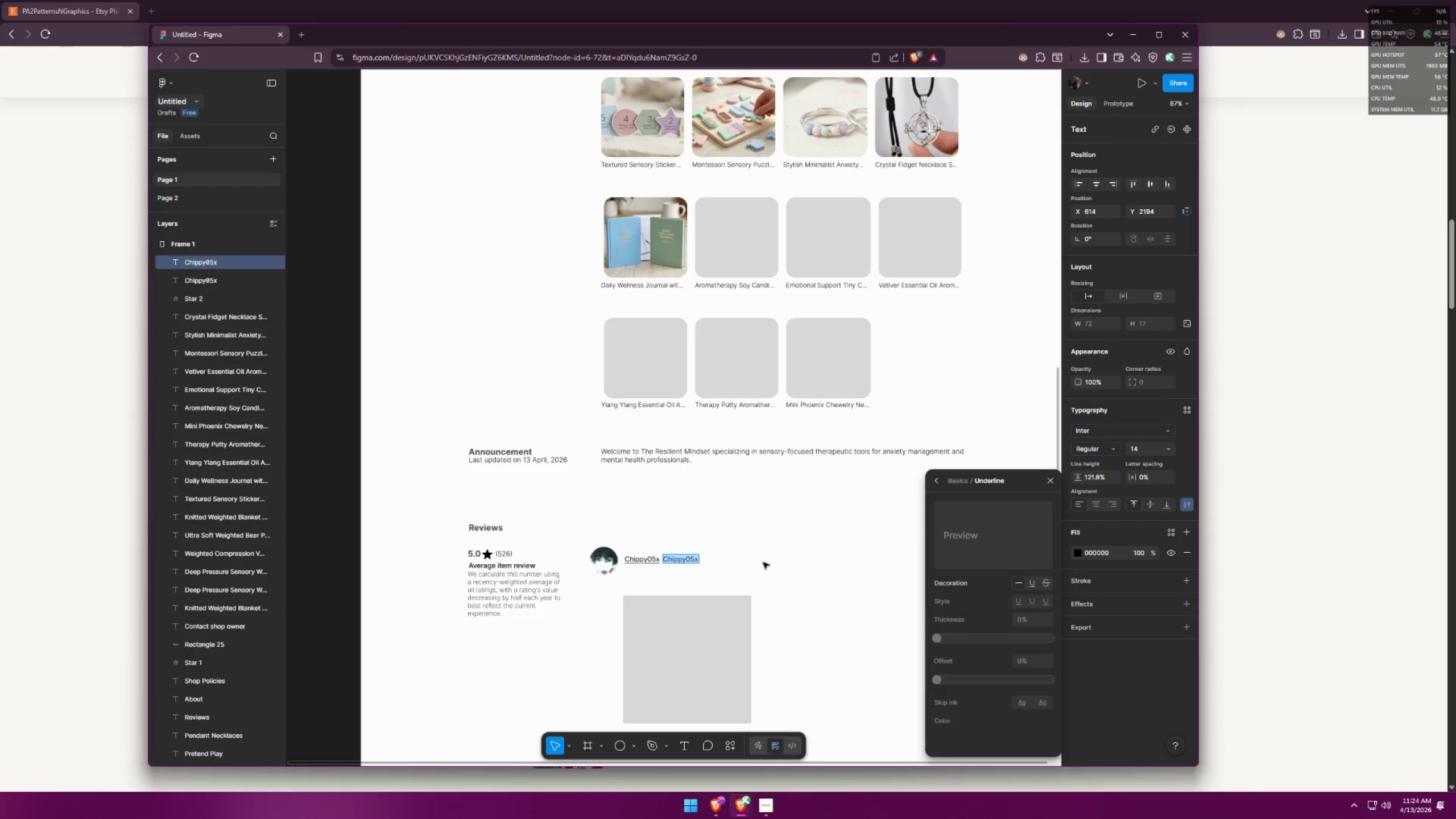 
key(Alt+Tab)
 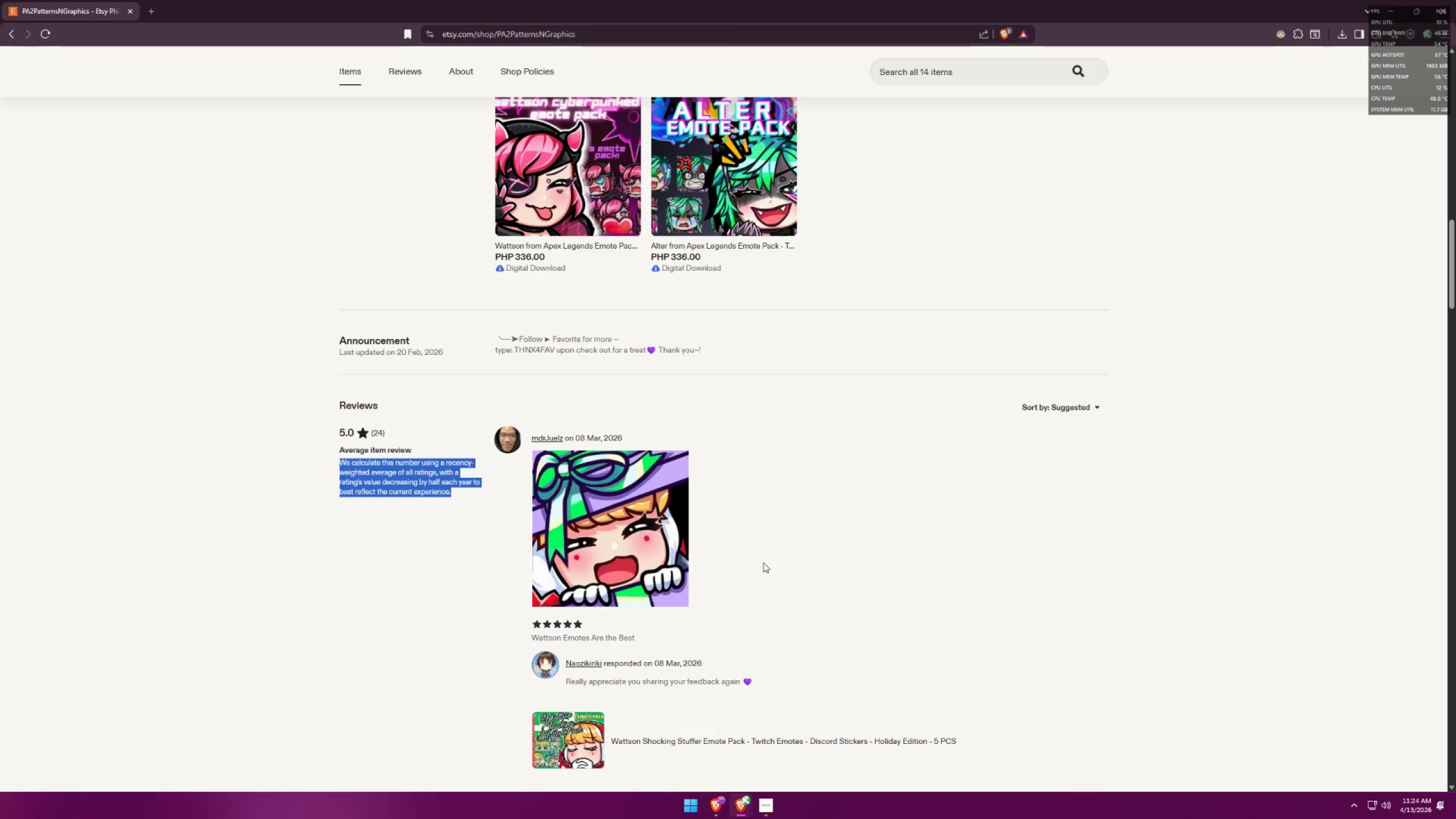 
key(Alt+AltLeft)
 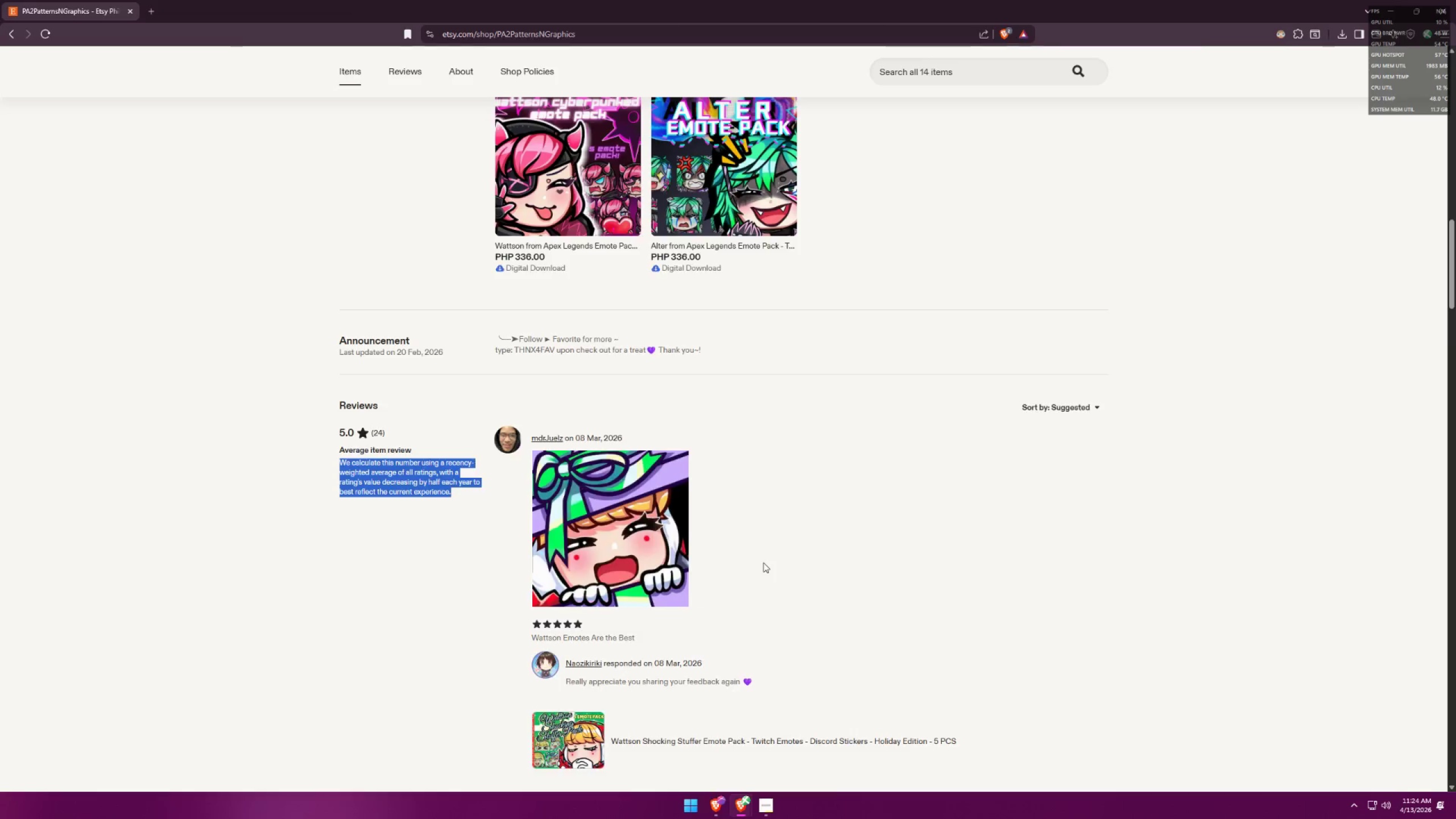 
key(Tab)
type(on )
 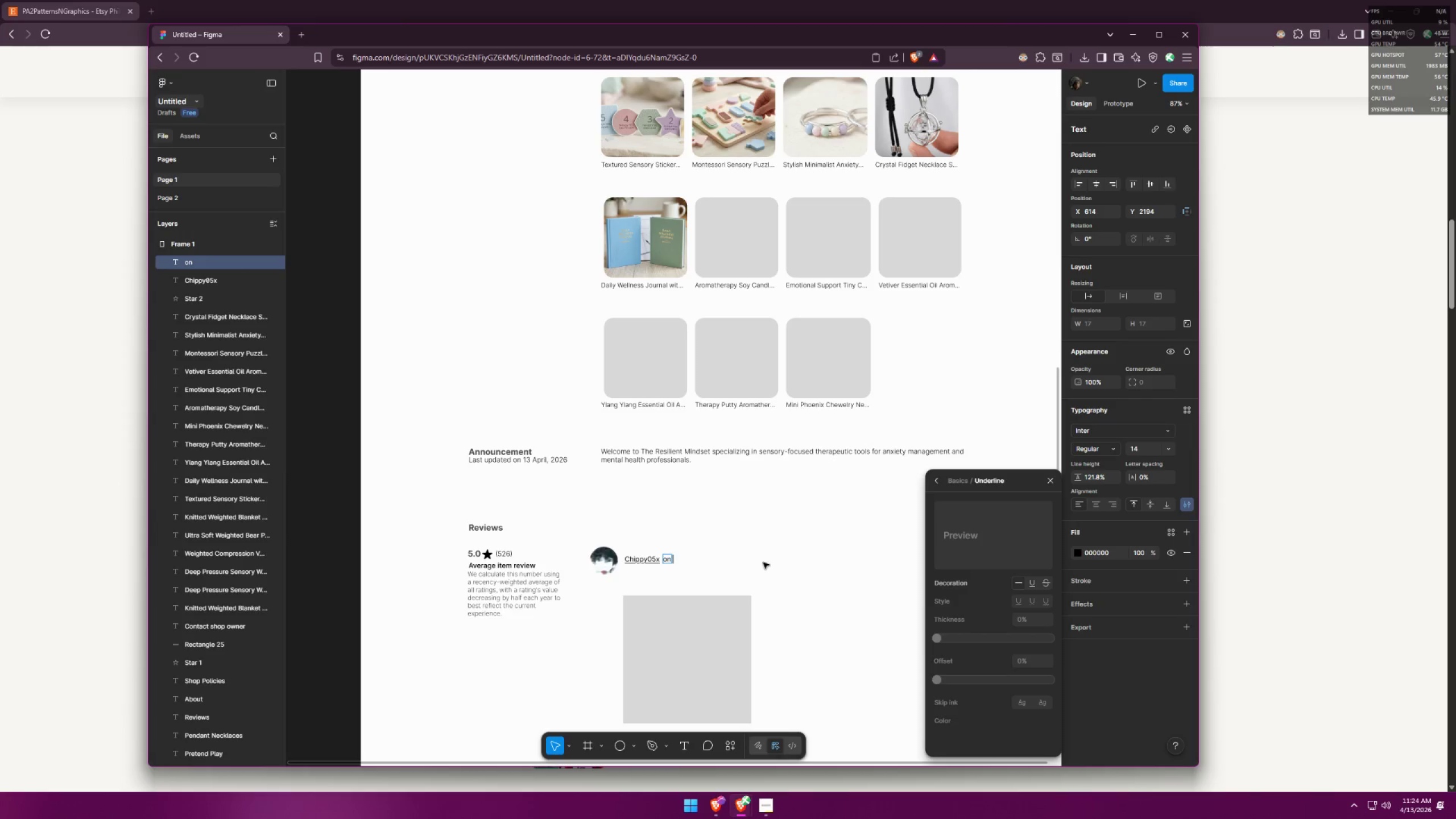 
key(Alt+AltLeft)
 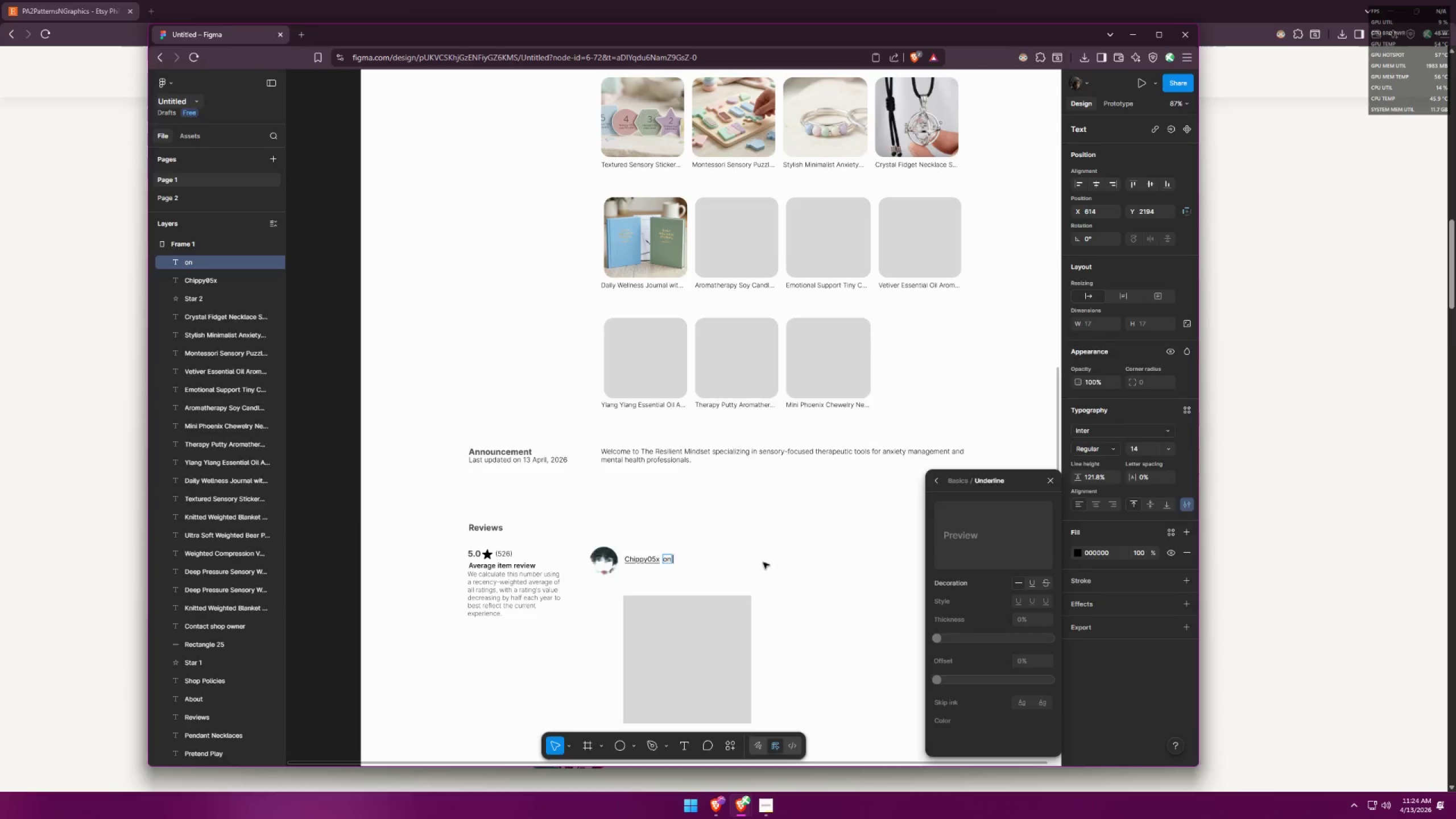 
key(Alt+Tab)
 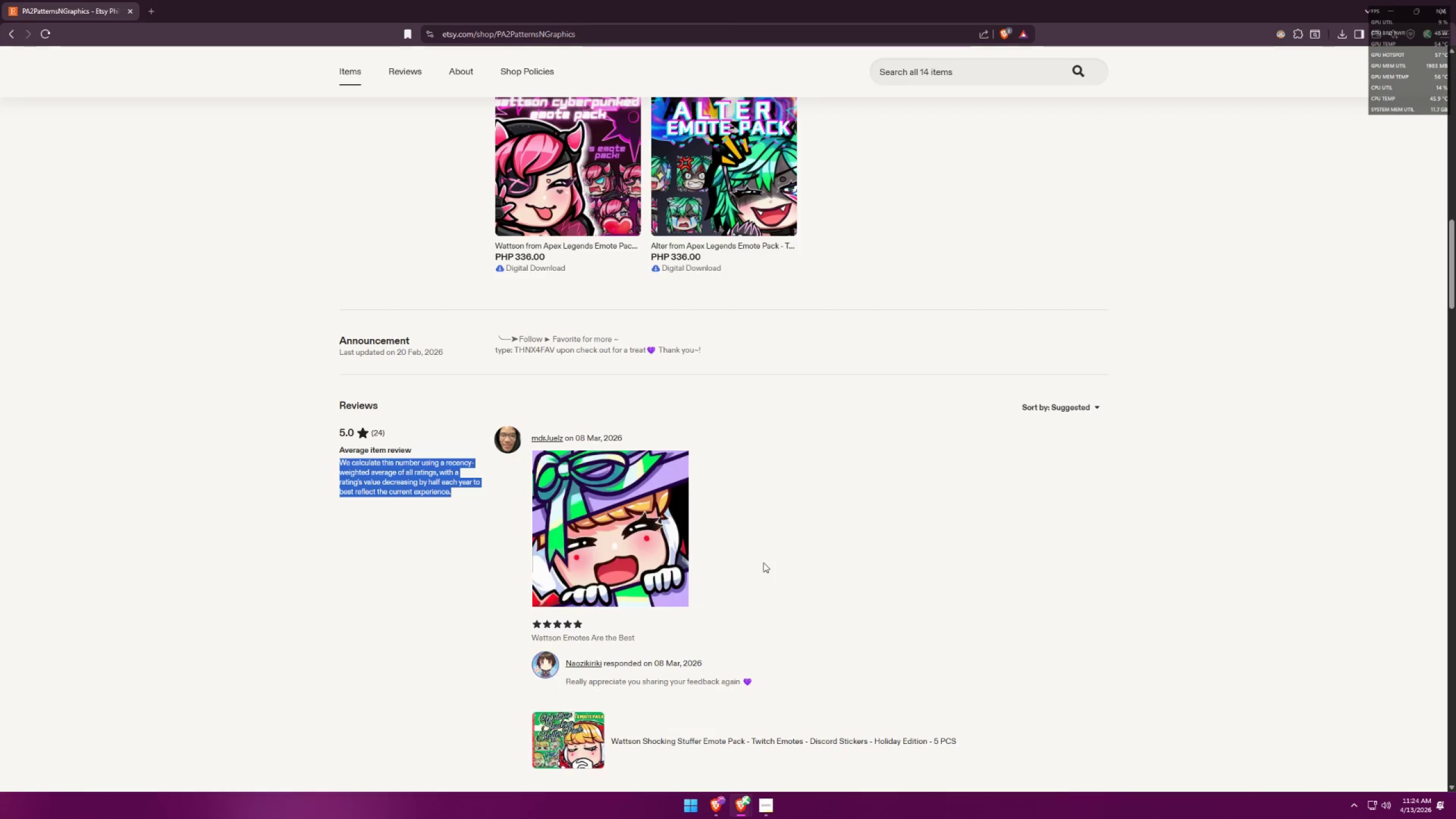 
key(Alt+AltLeft)
 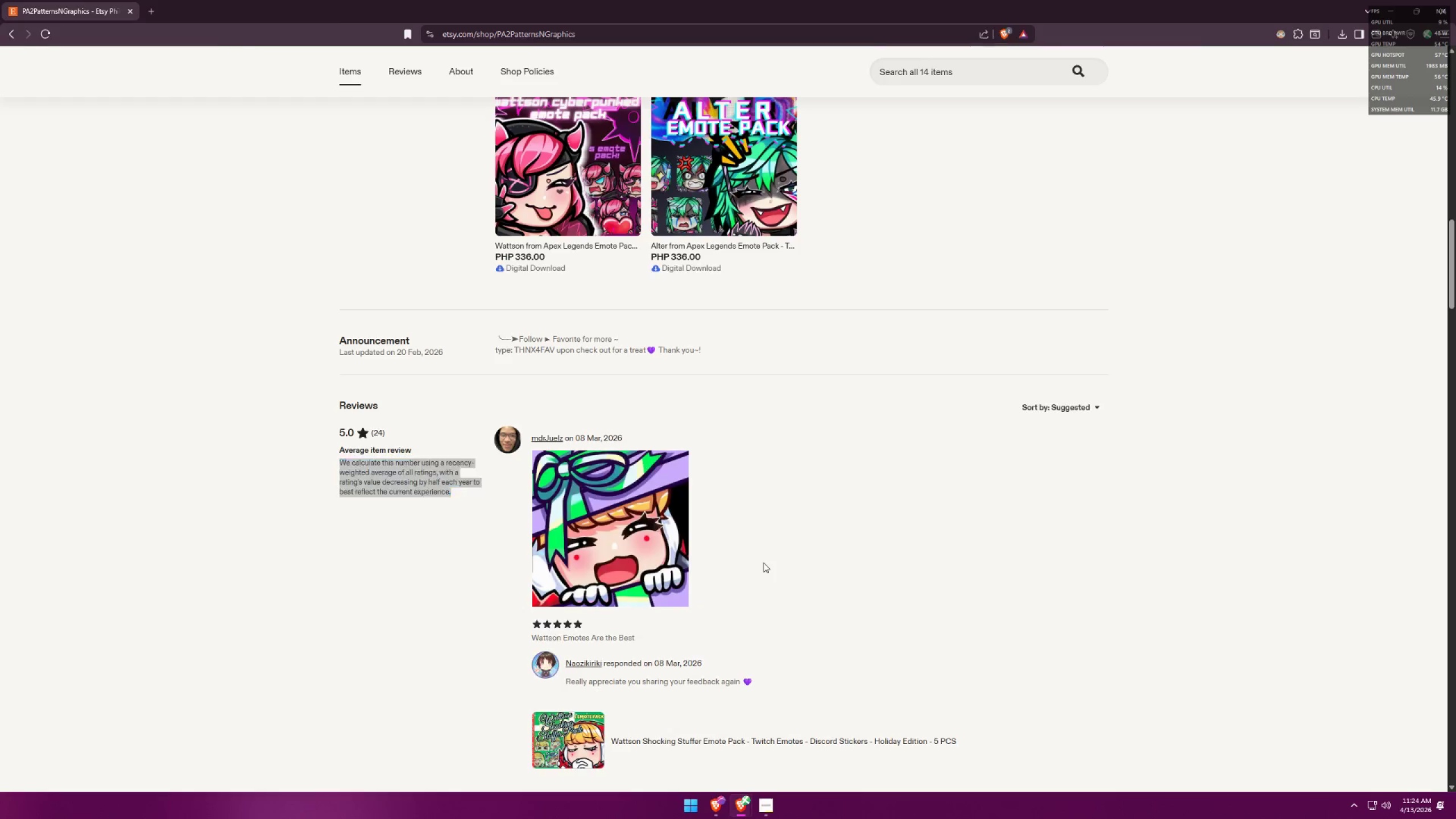 
key(Tab)
type(0)
key(Backspace)
type(8)
key(Backspace)
type(08 ap)
 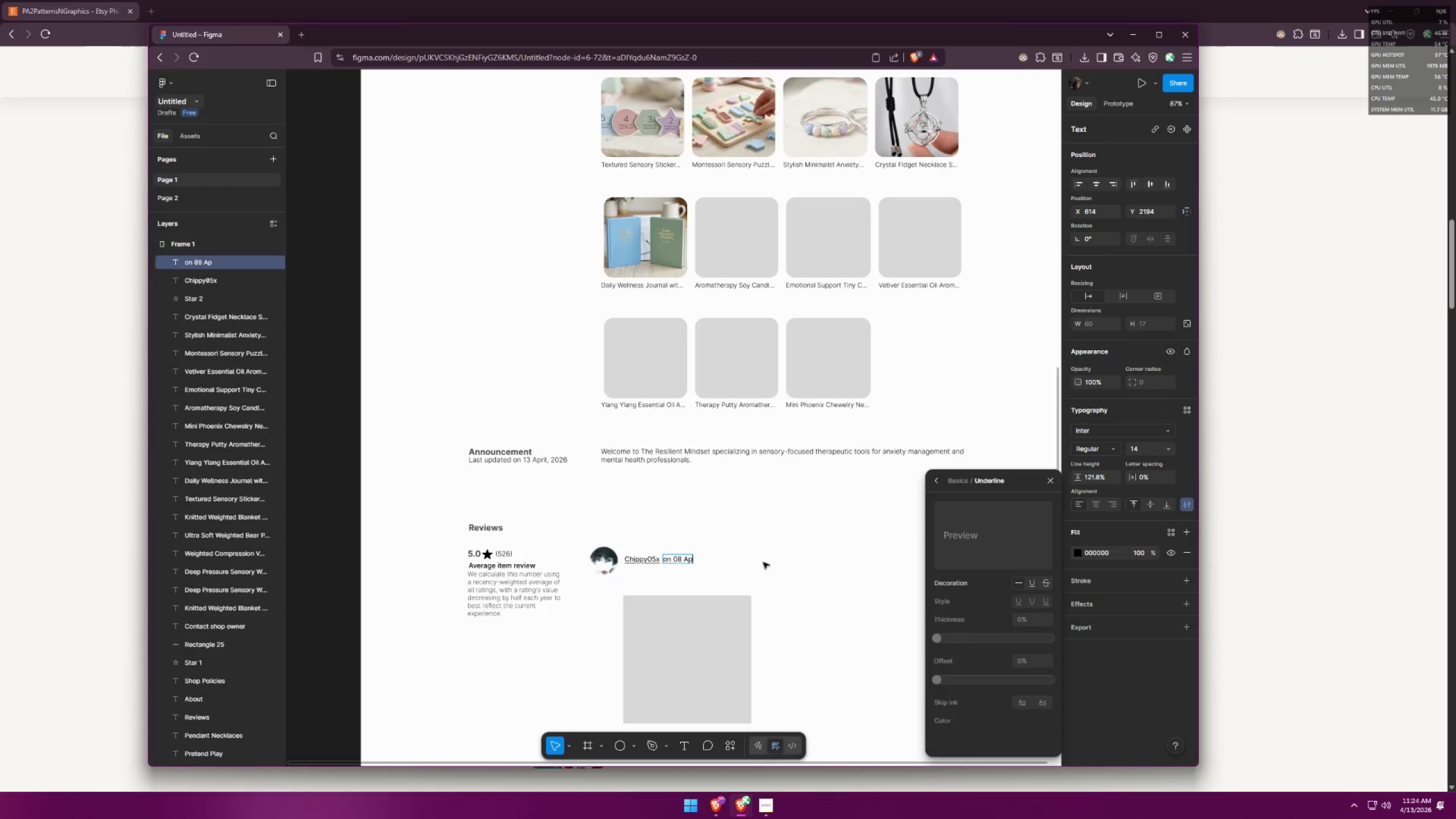 
key(Alt+AltLeft)
 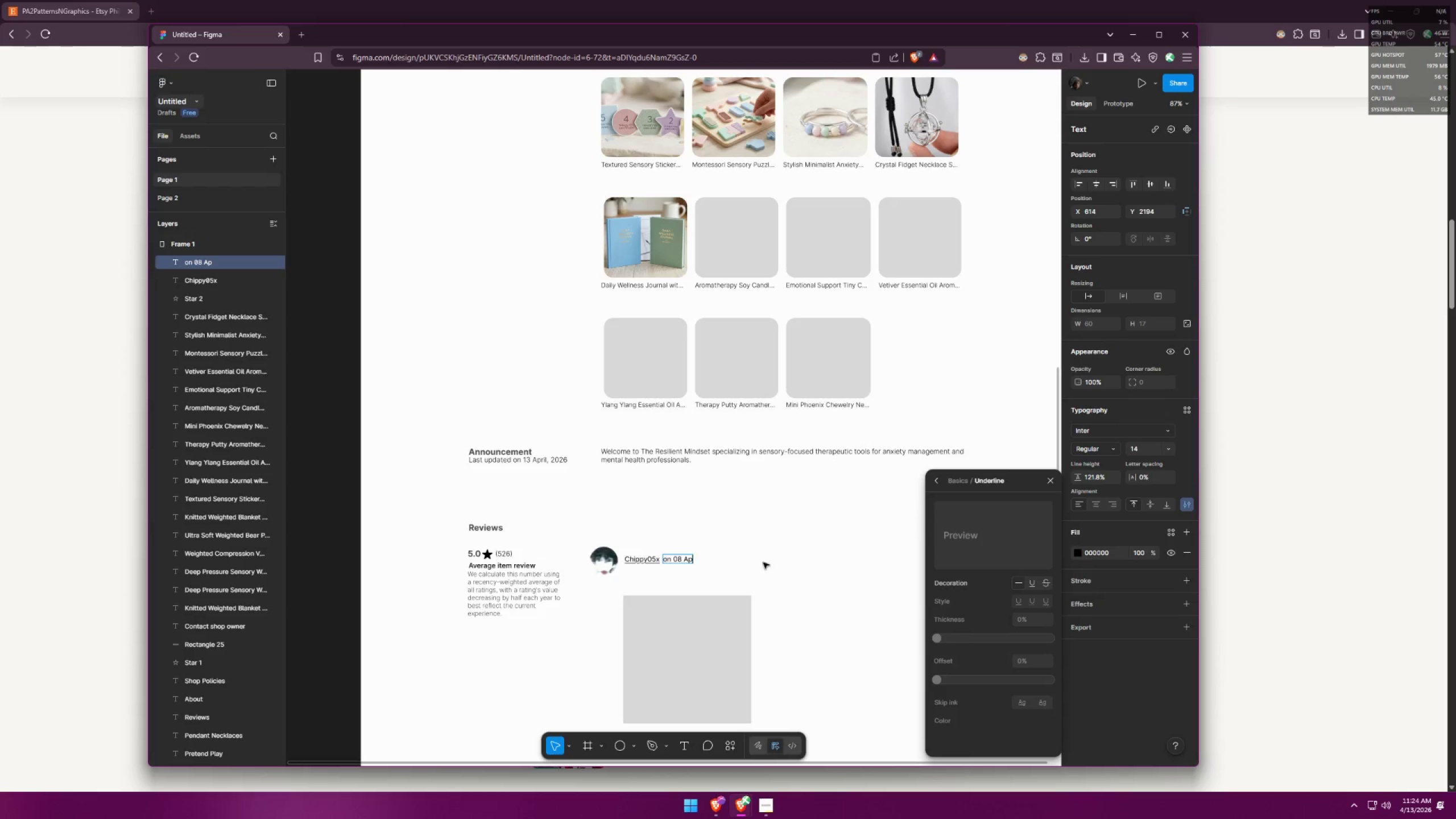 
key(Alt+Tab)
 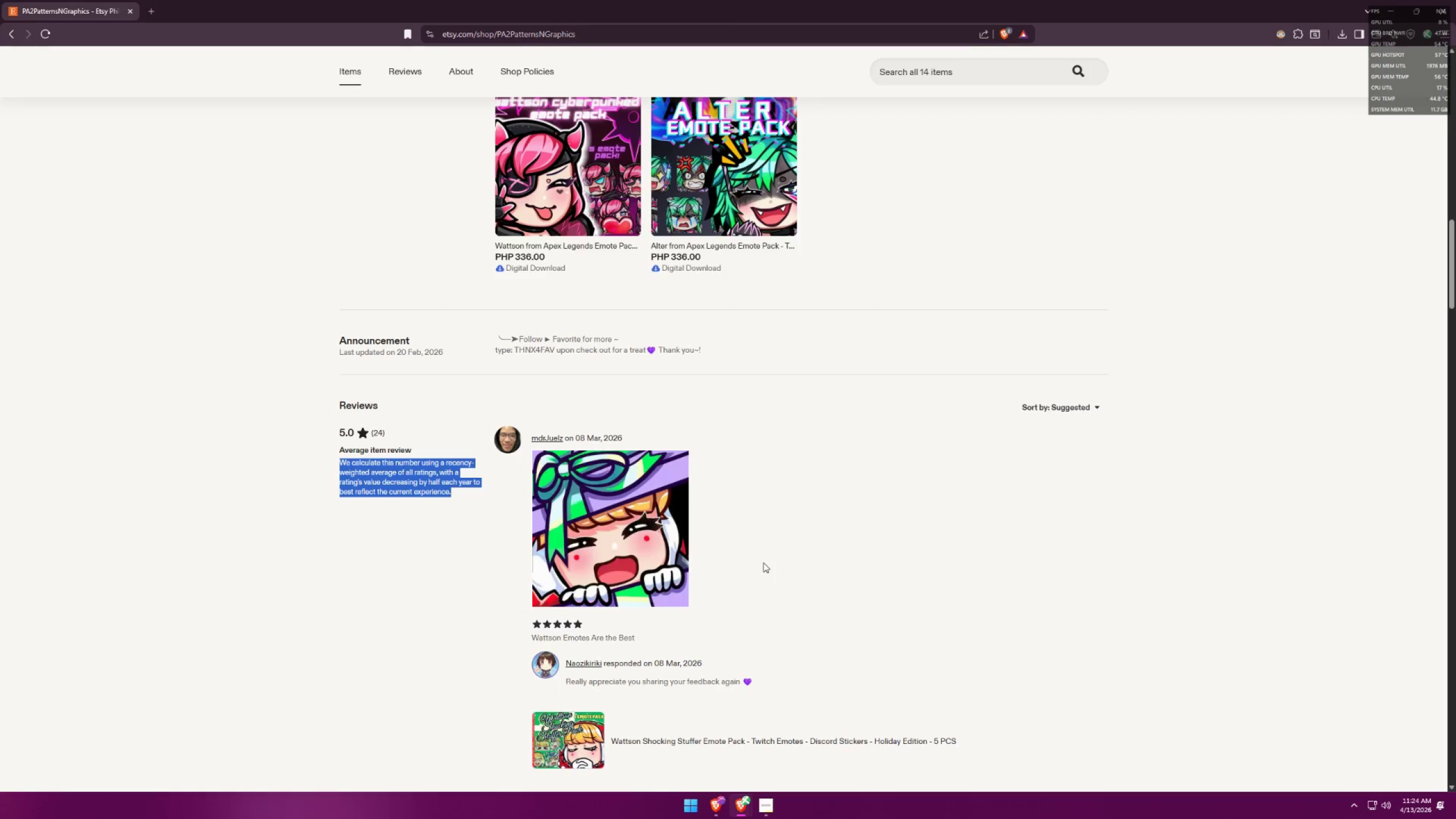 
key(Alt+AltLeft)
 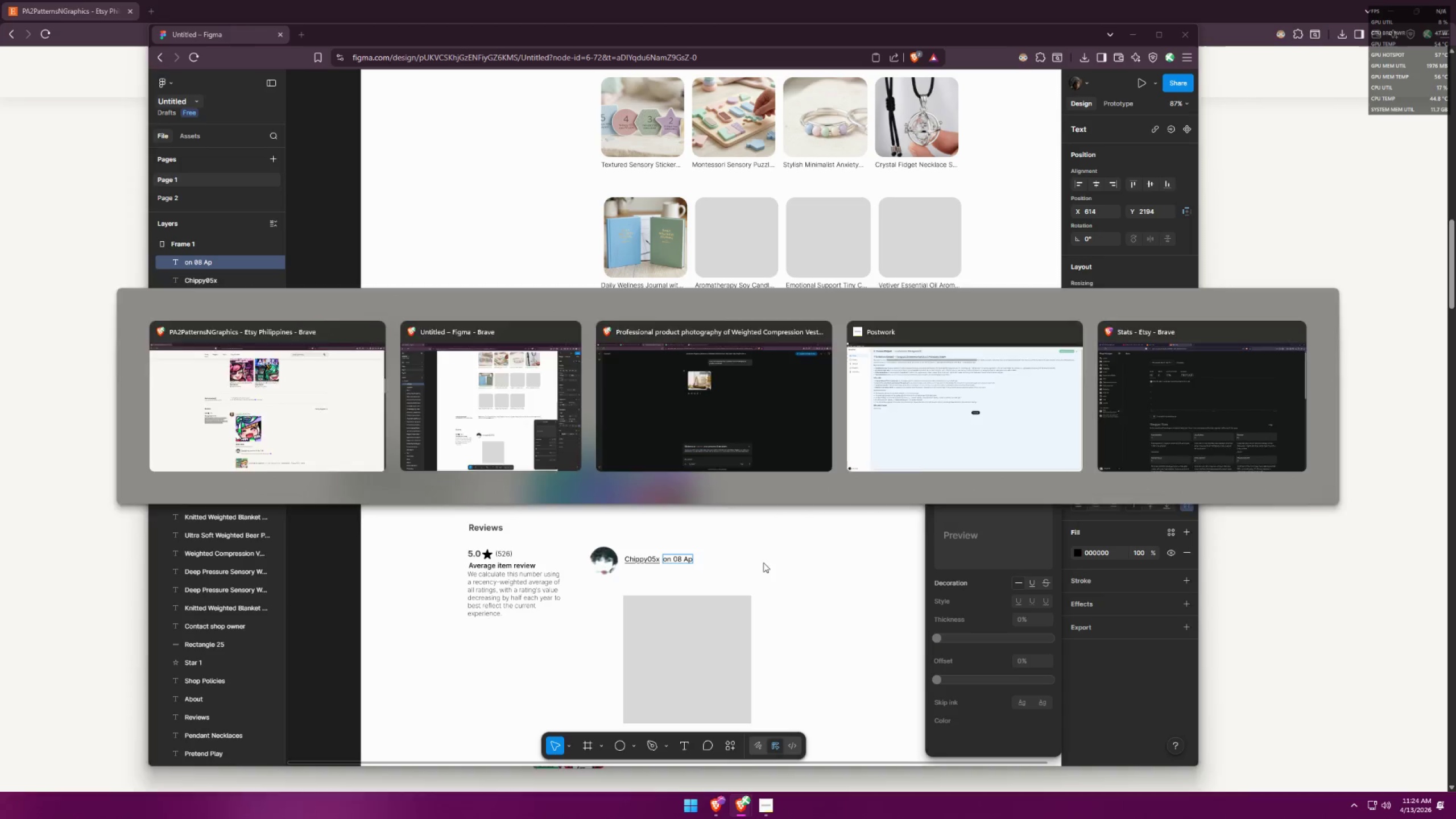 
key(Alt+Tab)
 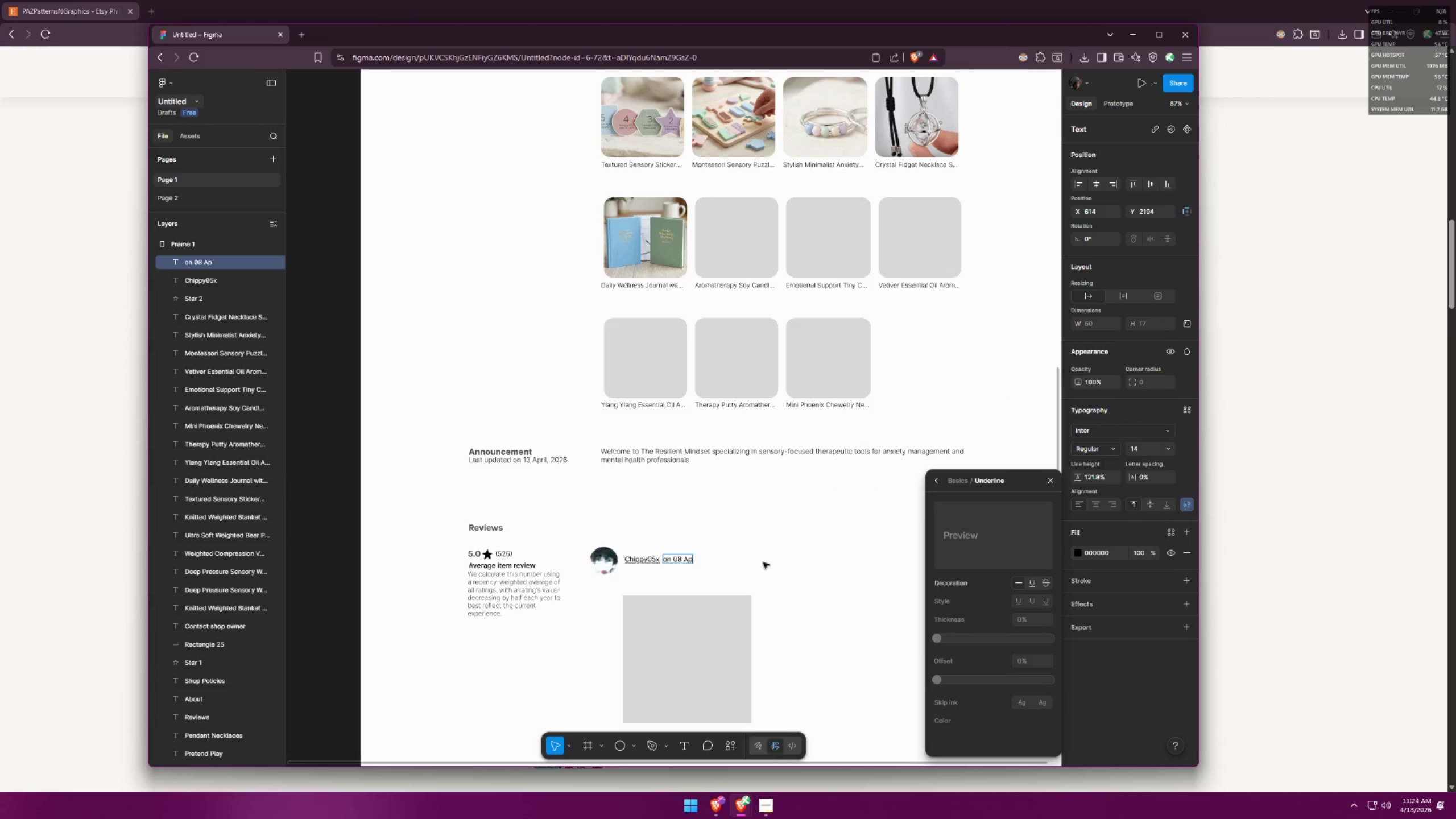 
key(R)
 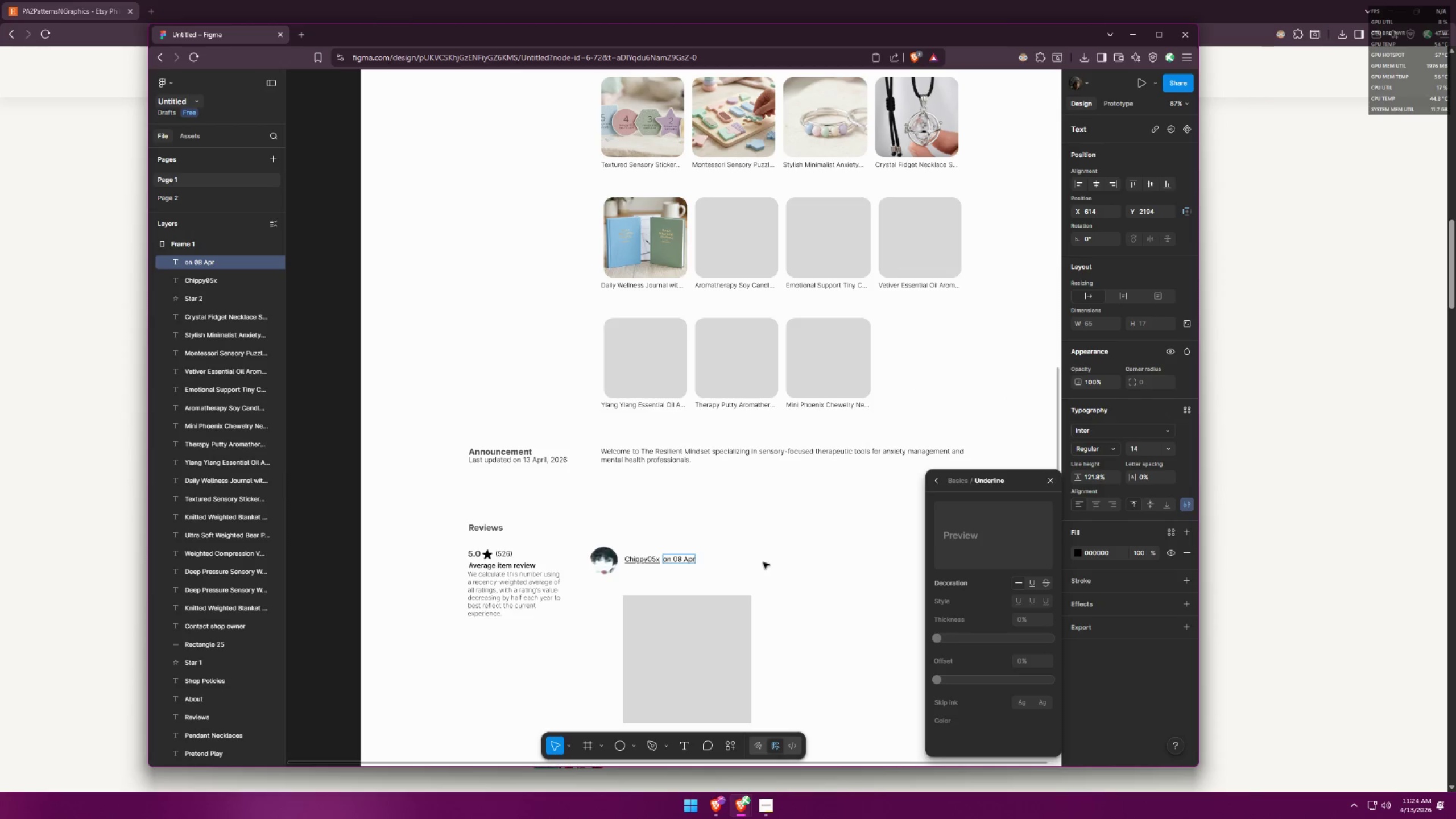 
key(Alt+AltLeft)
 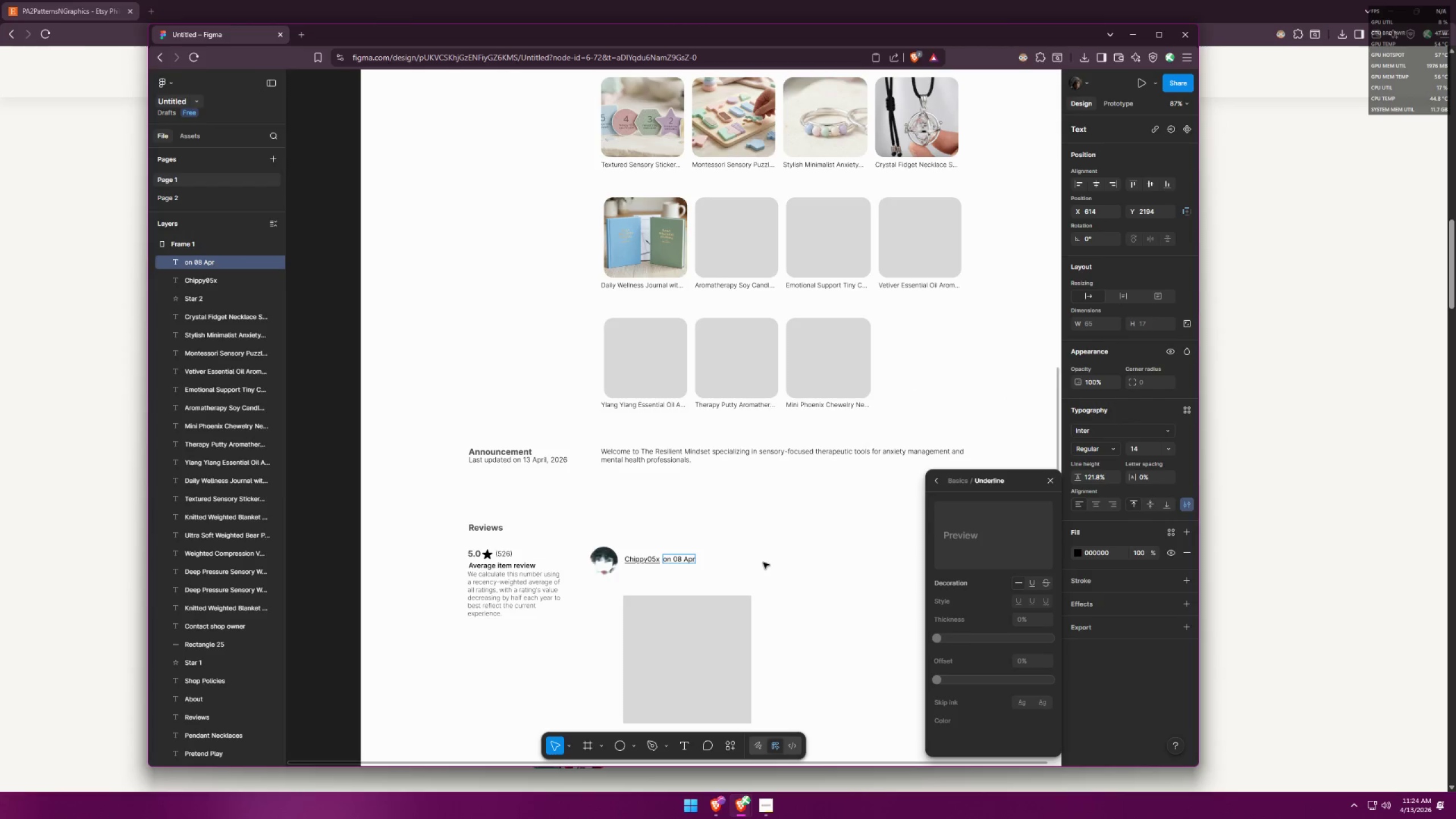 
key(Alt+Tab)
 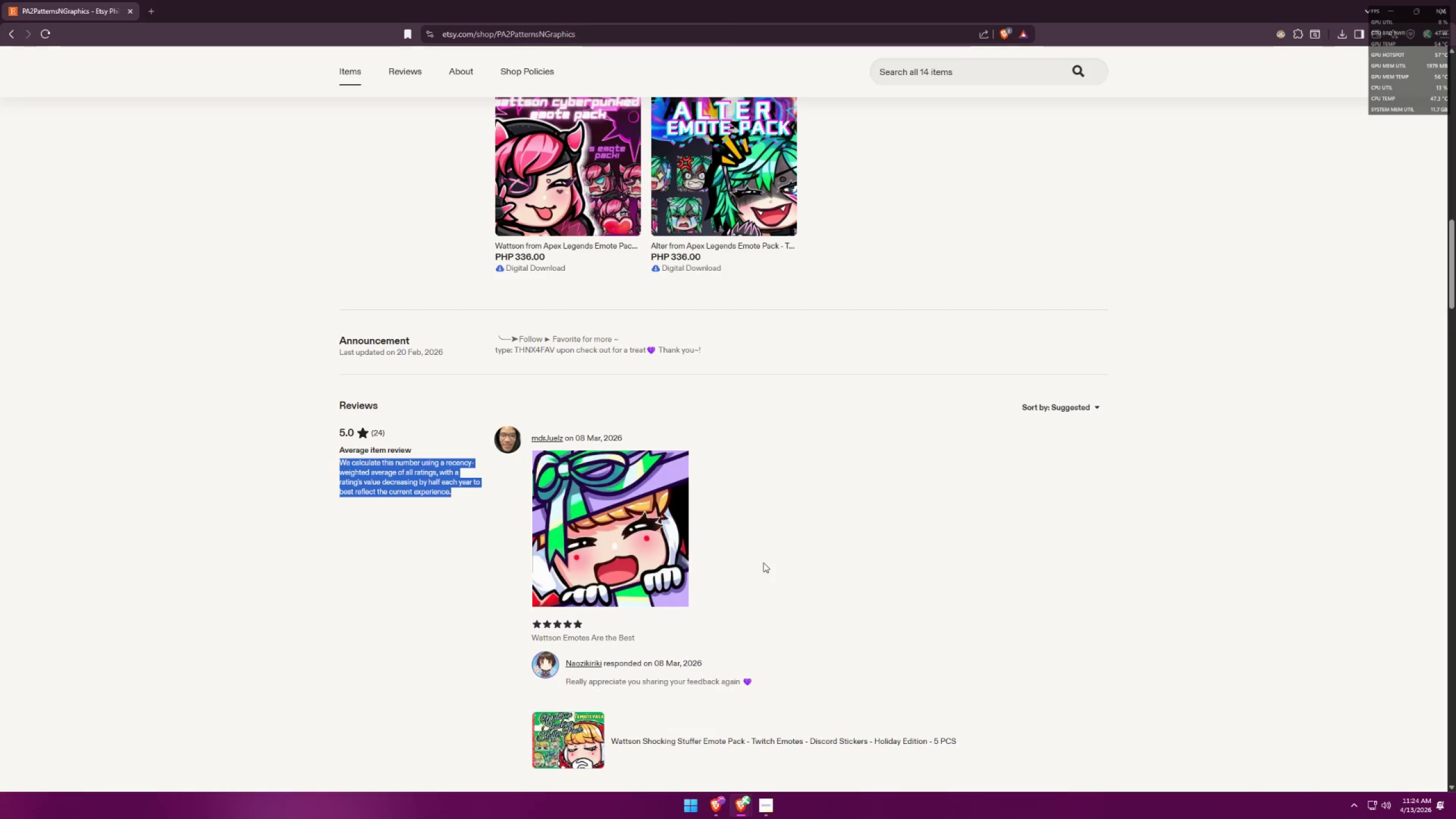 
key(Alt+AltLeft)
 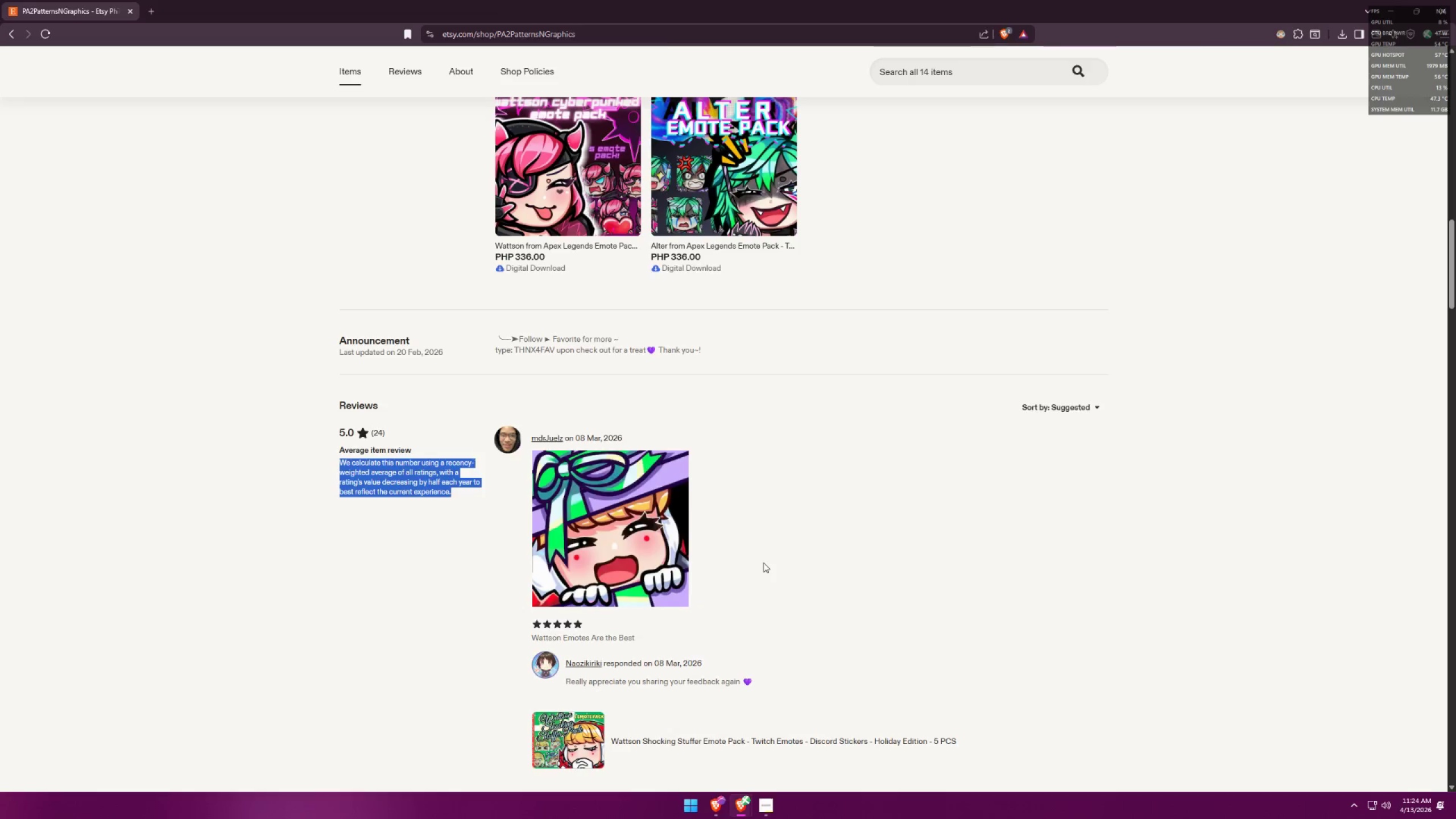 
key(Tab)
type(, 2026)
 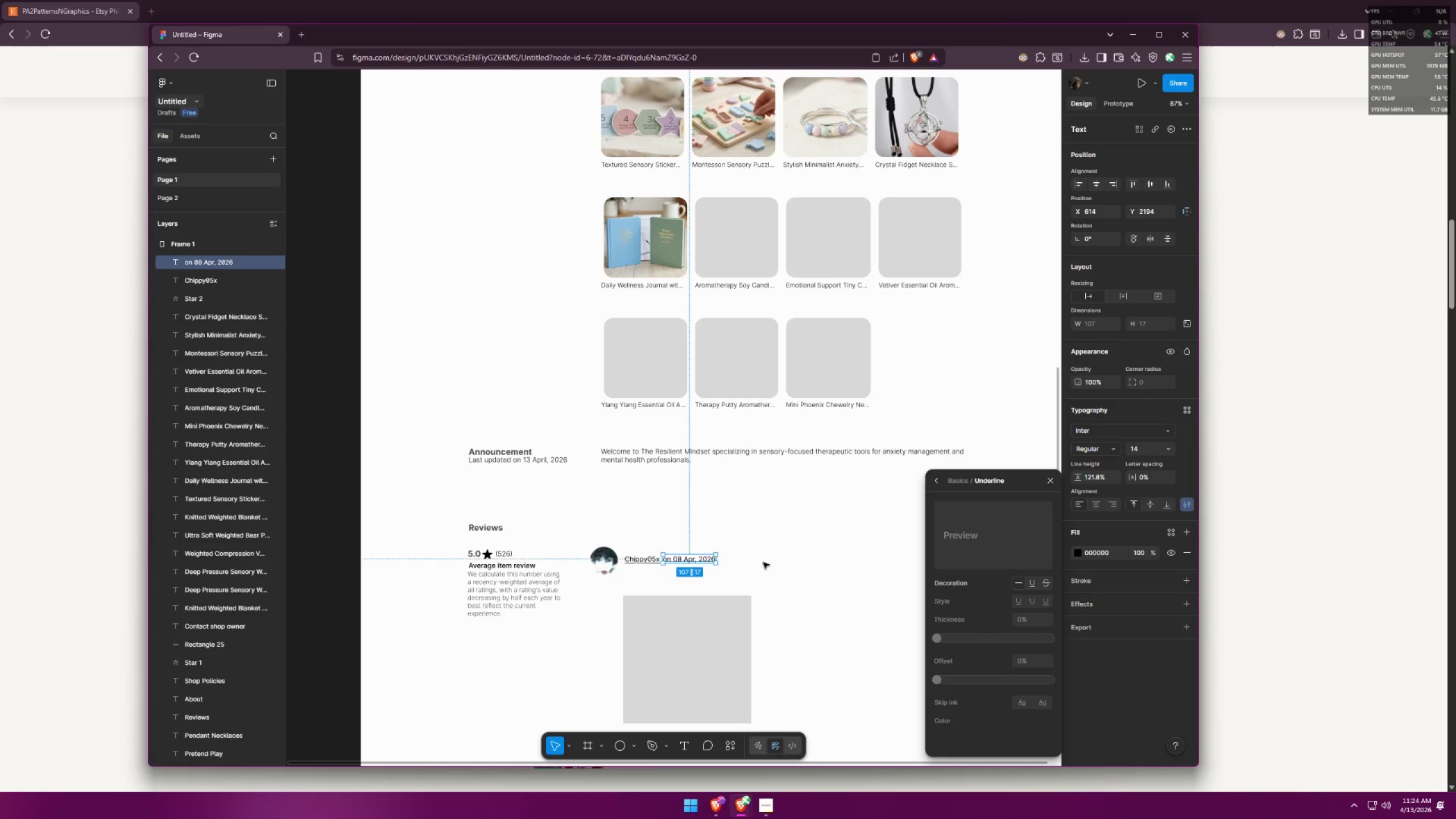 
double_click([760, 562])
 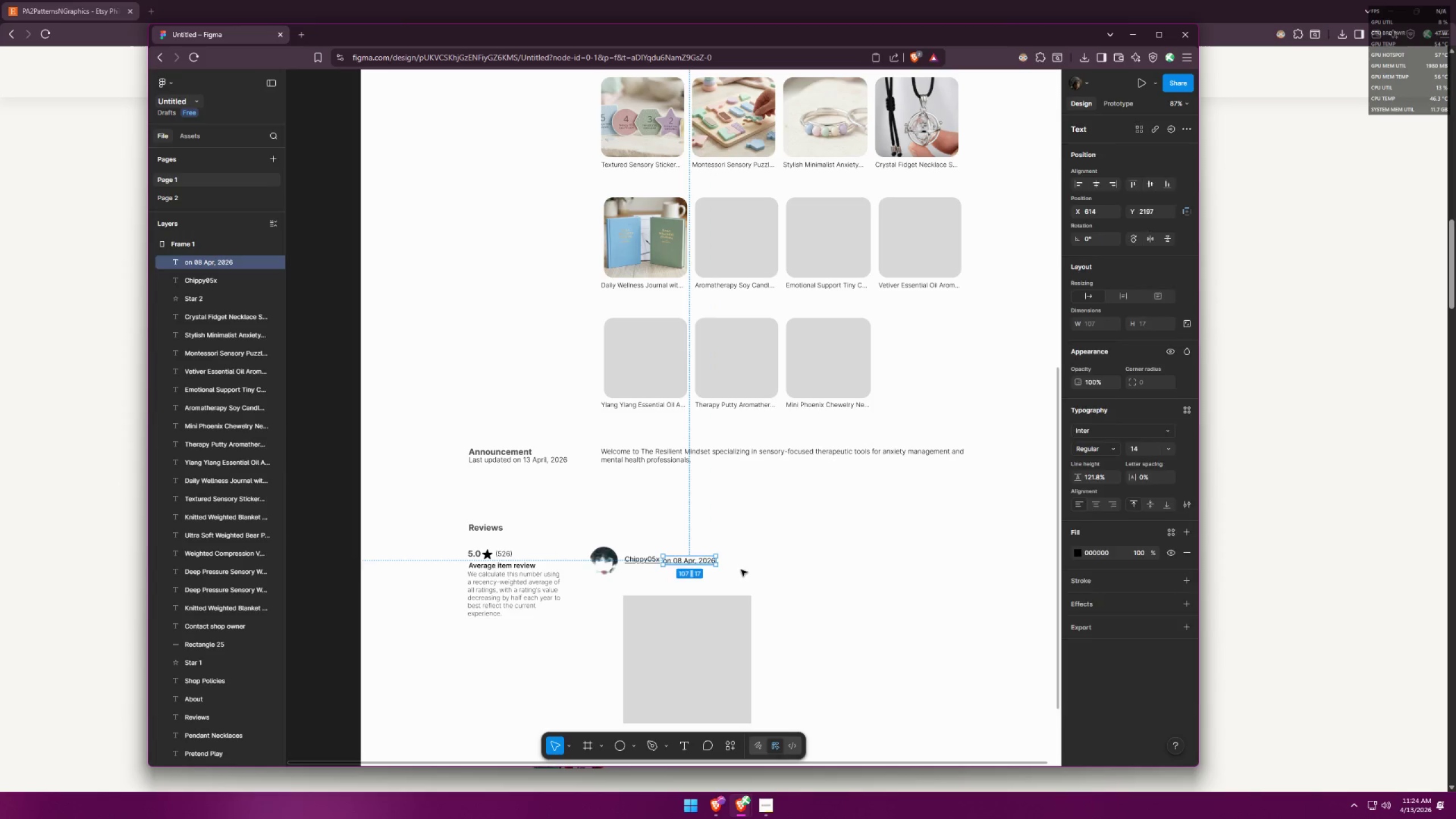 
wait(12.78)
 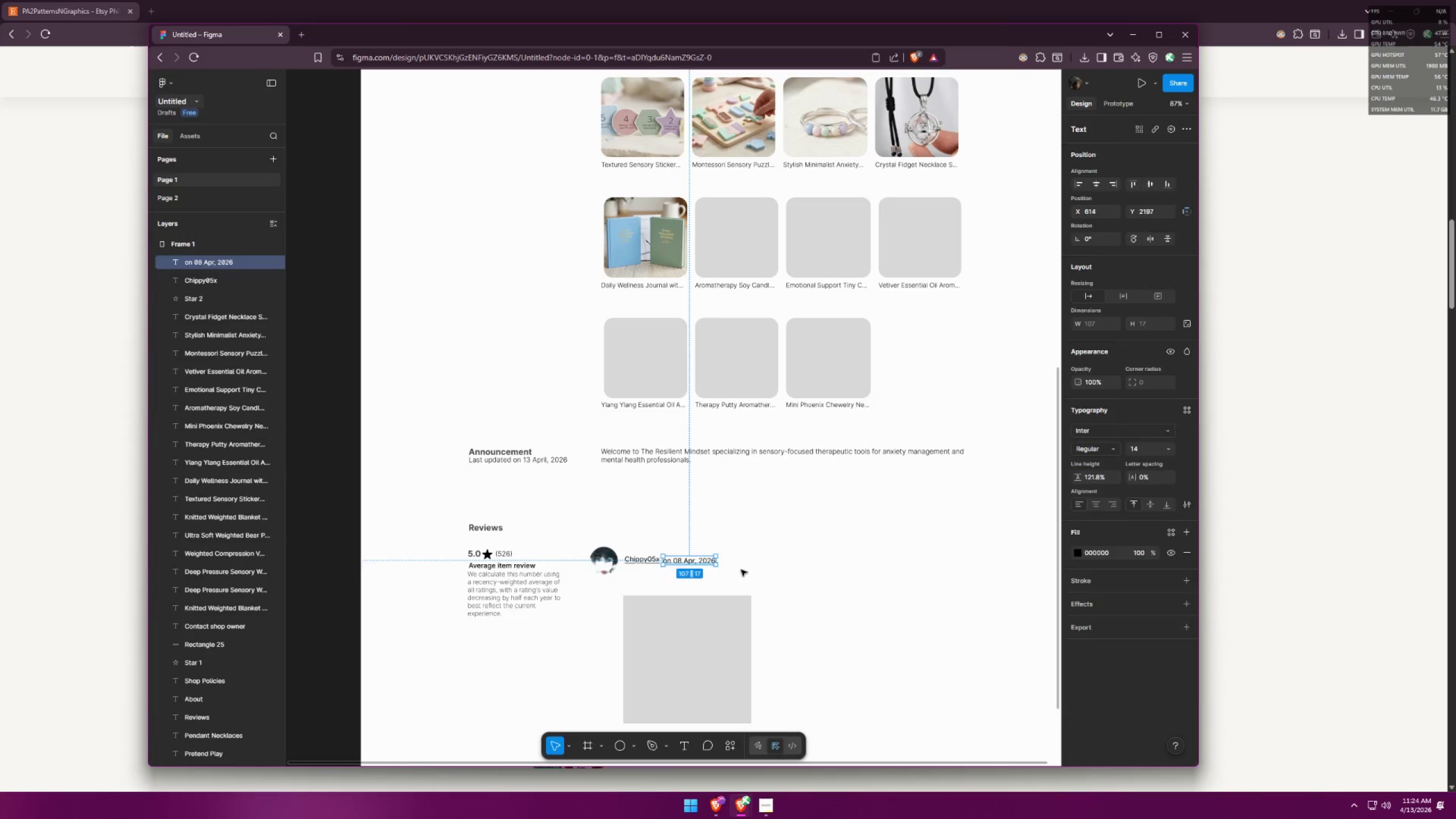 
key(Alt+AltLeft)
 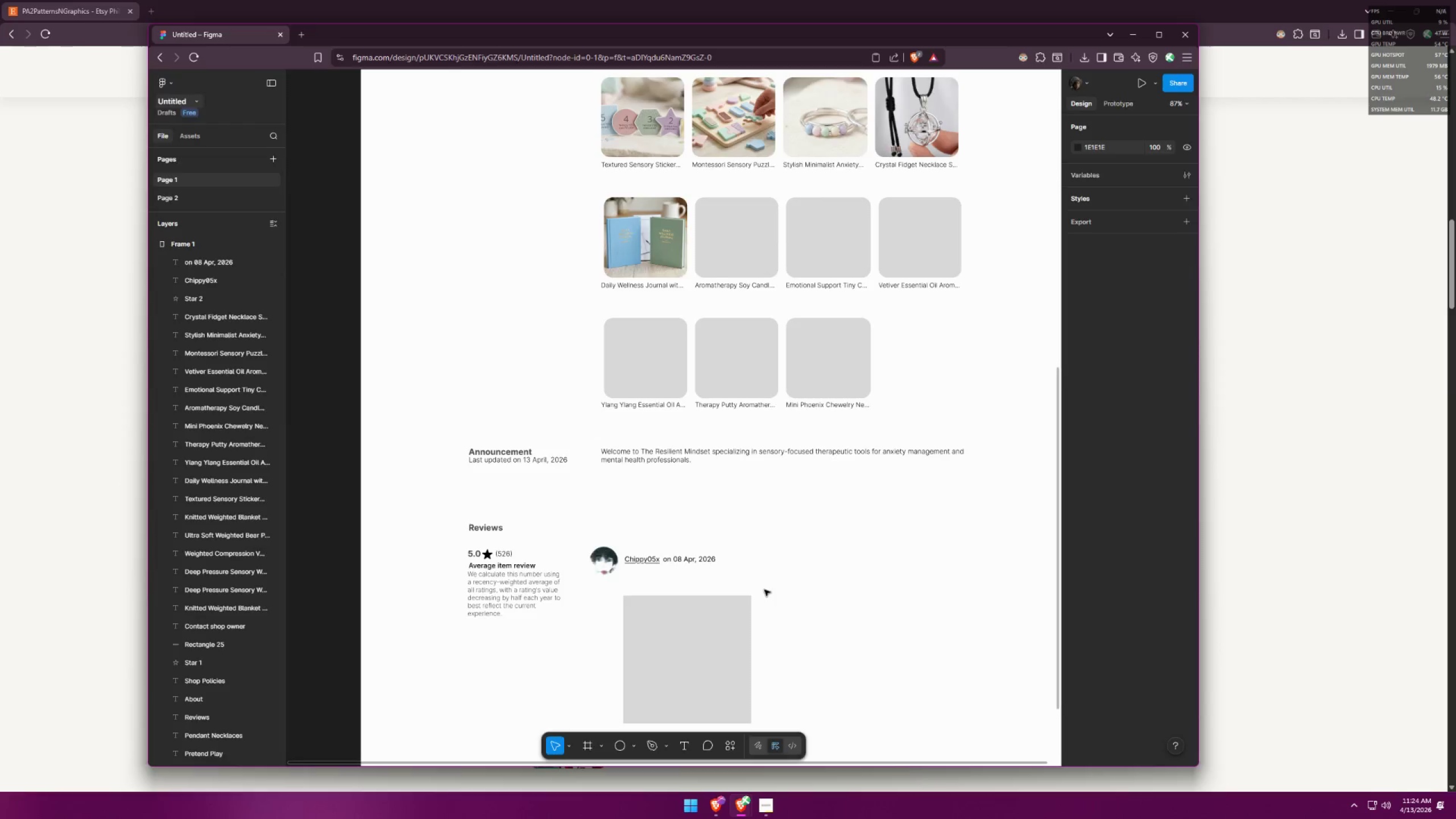 
key(Alt+Tab)
 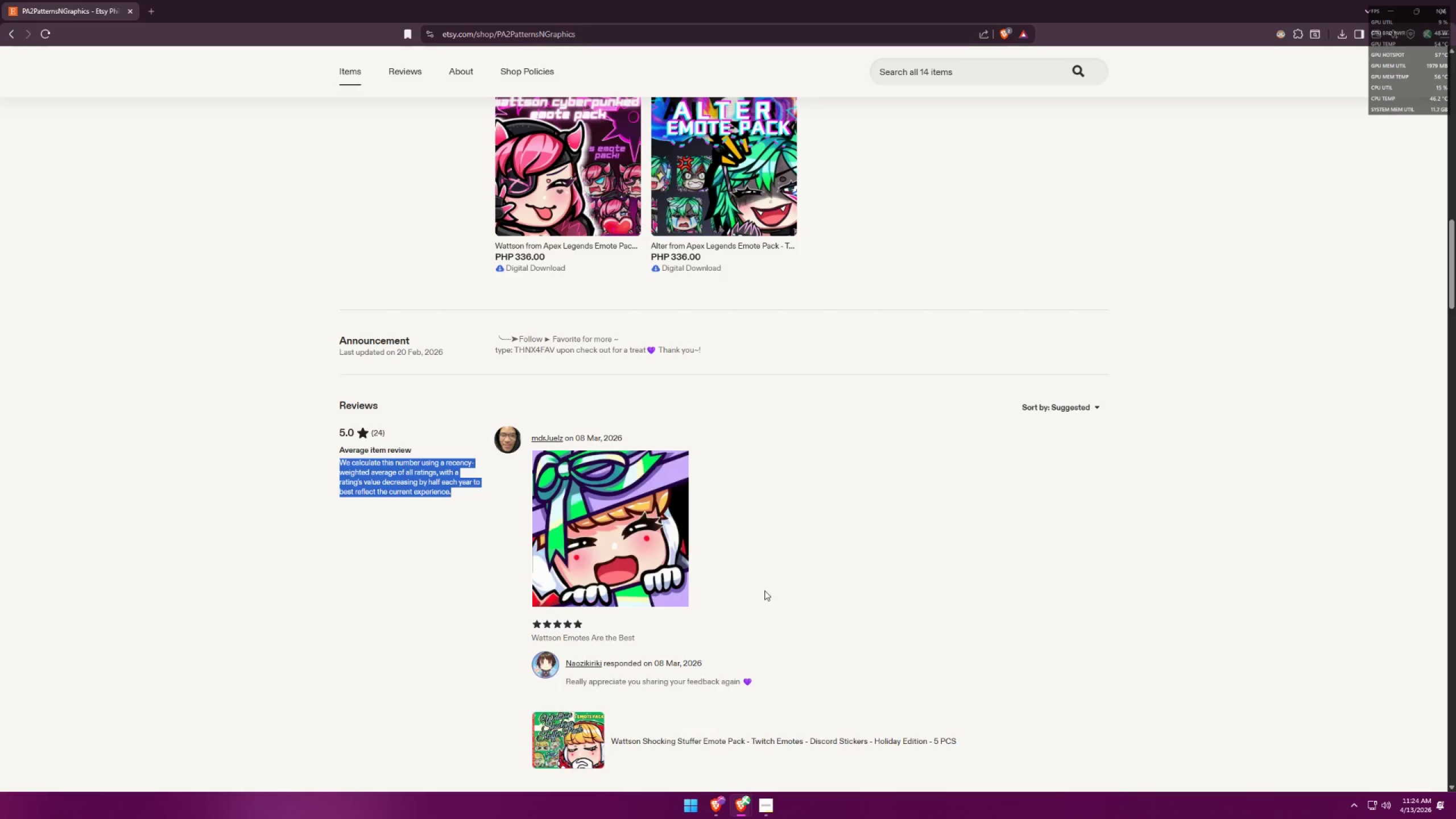 
key(Alt+AltLeft)
 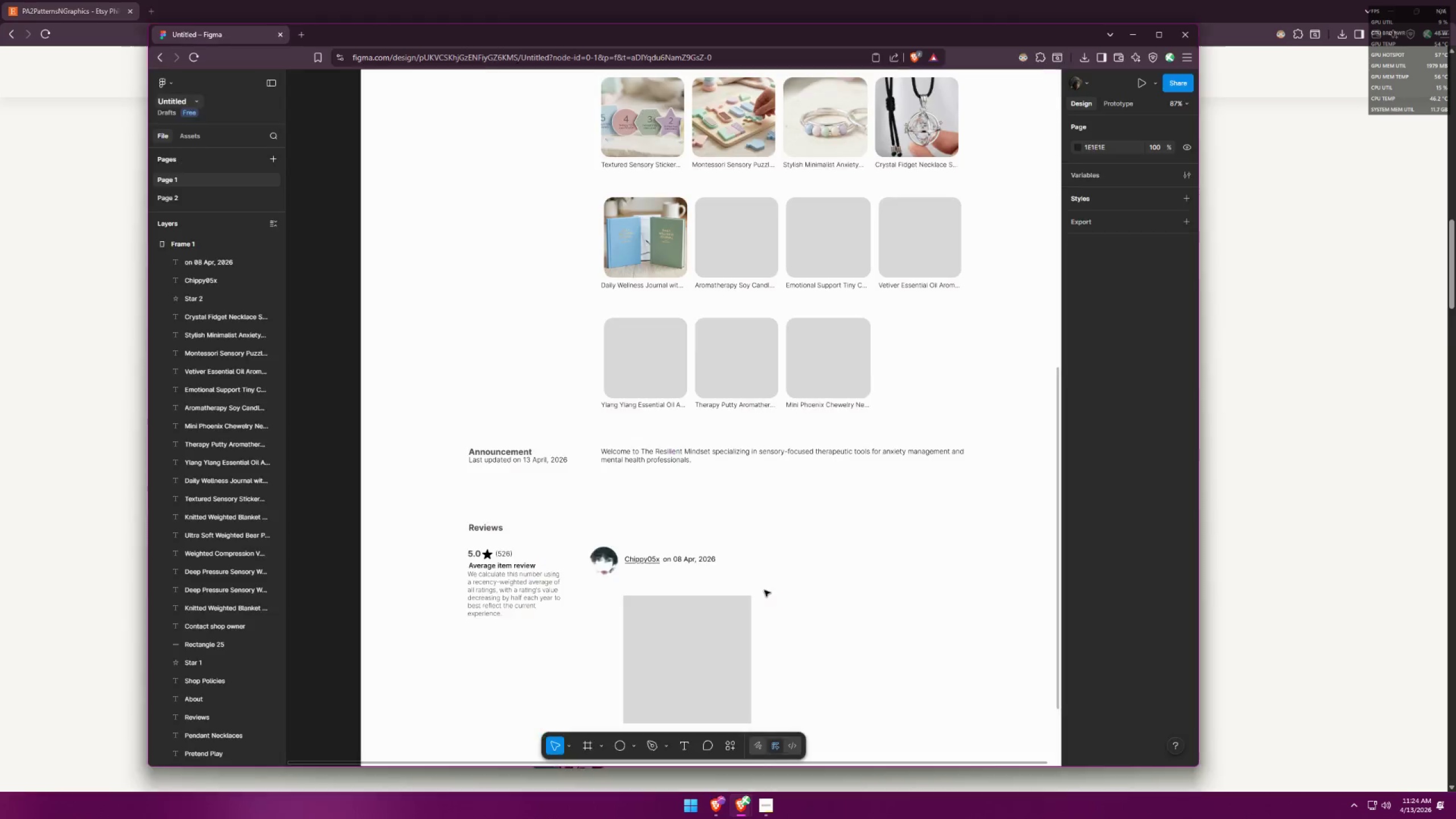 
key(Alt+Tab)
 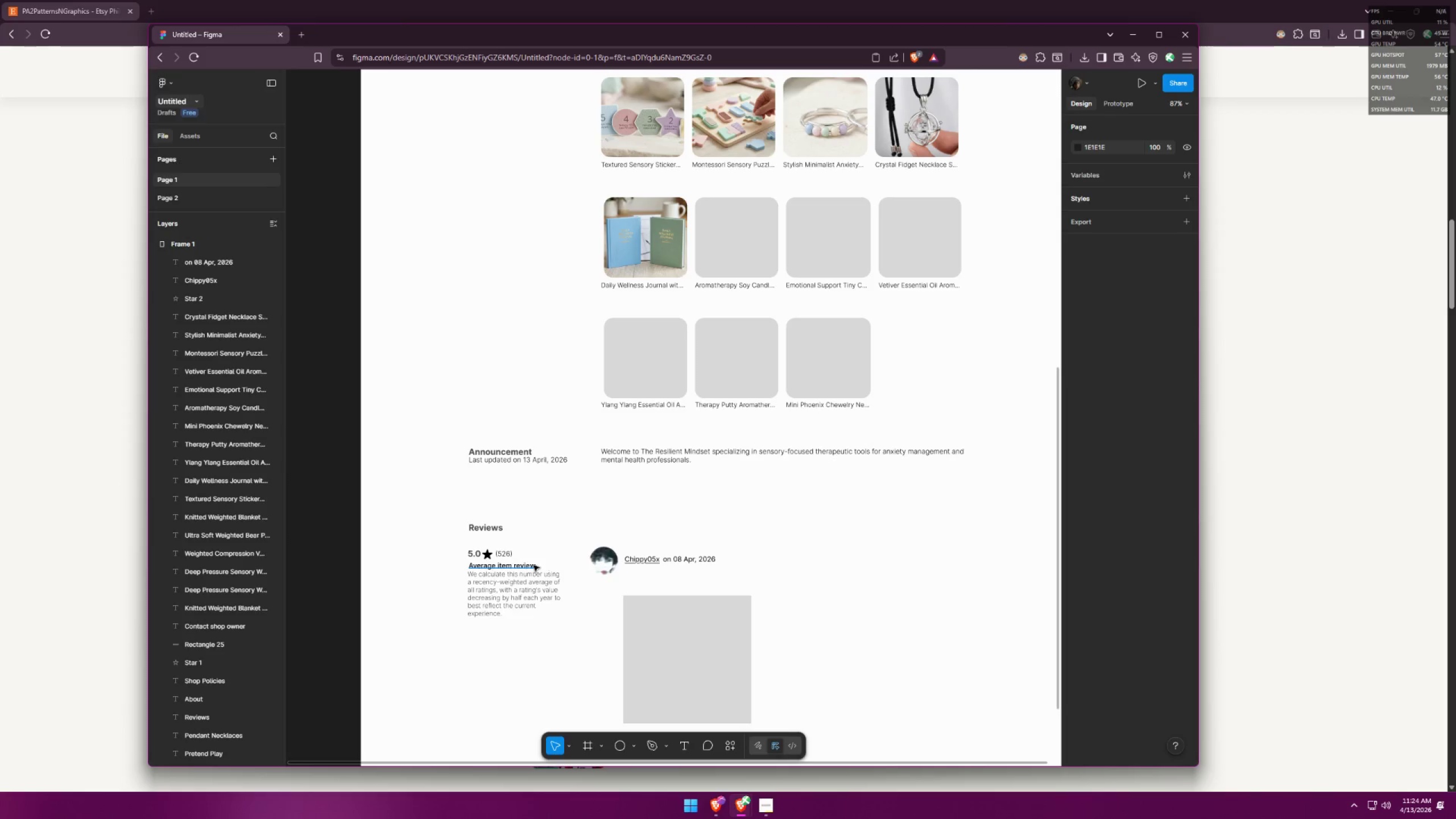 
left_click([513, 586])
 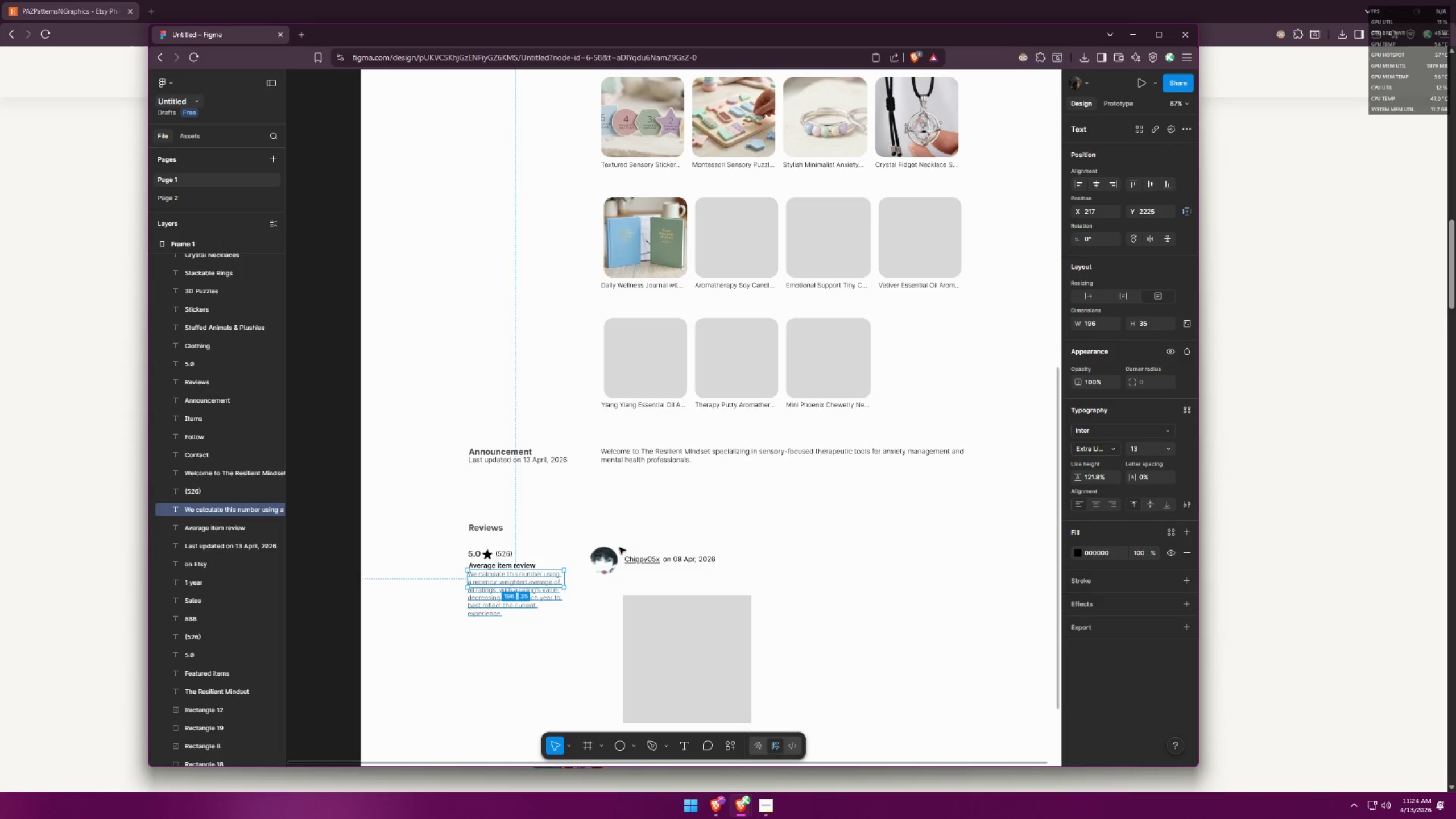 
left_click([544, 458])
 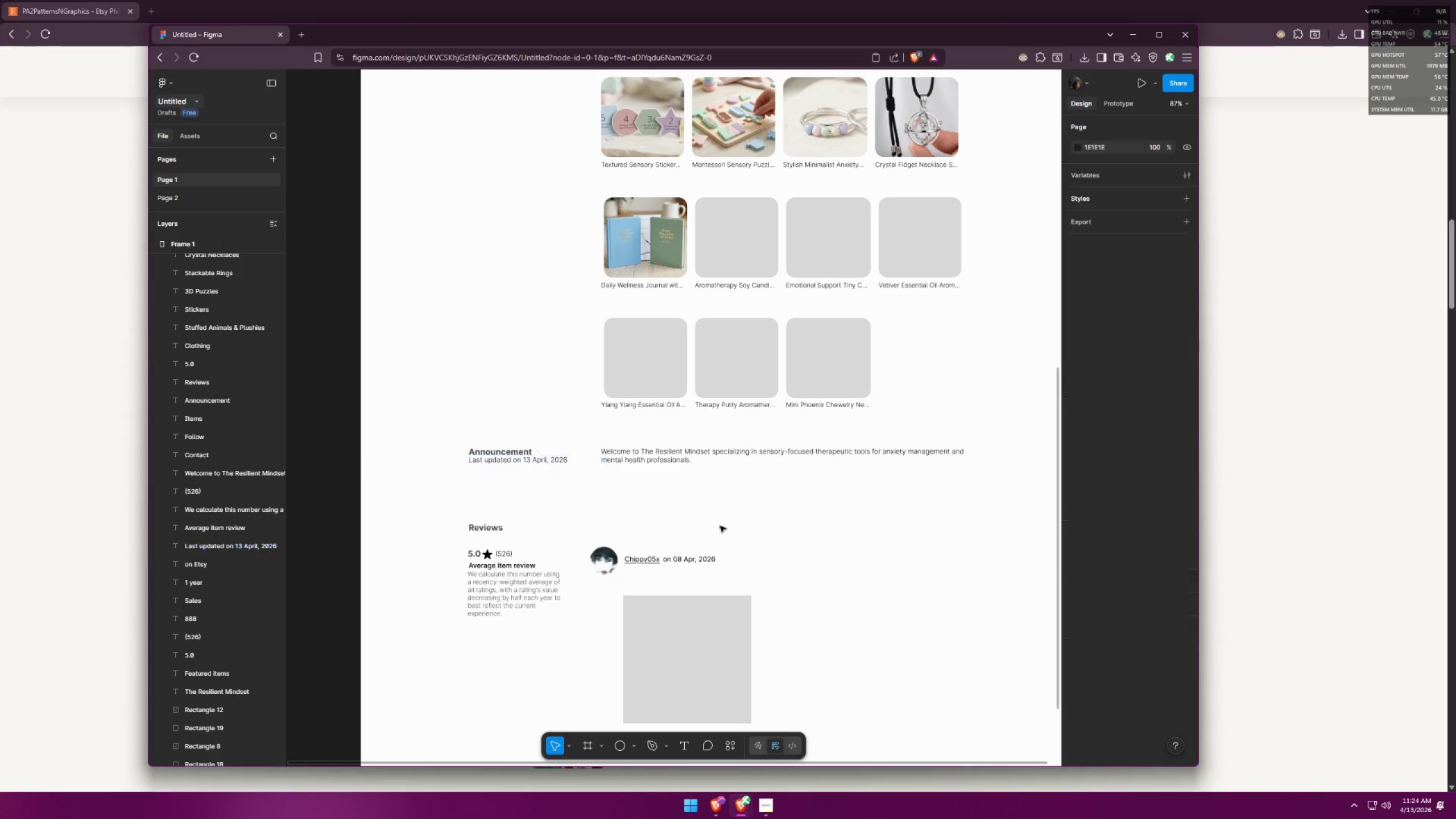 
double_click([637, 564])
 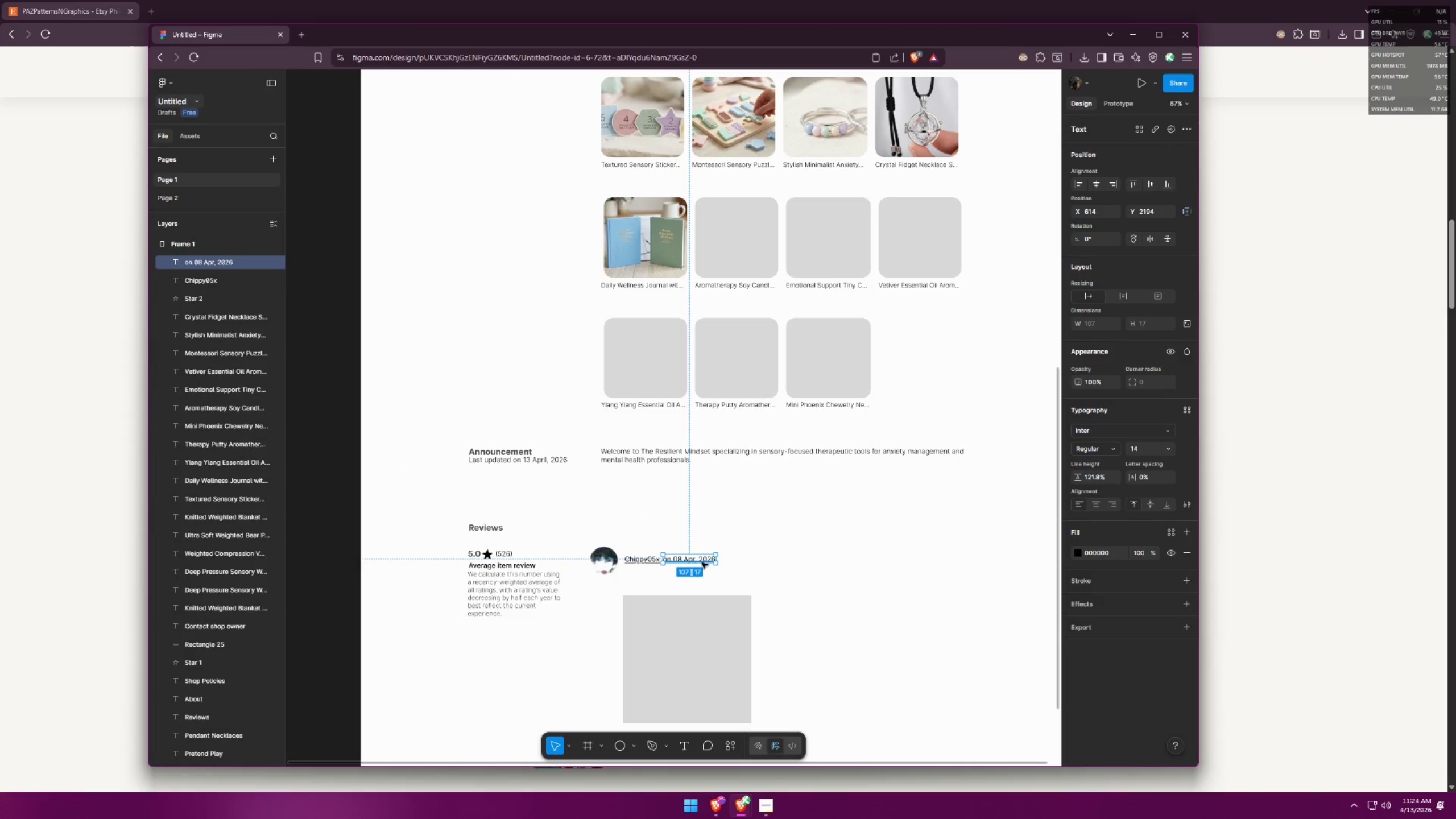 
double_click([803, 564])
 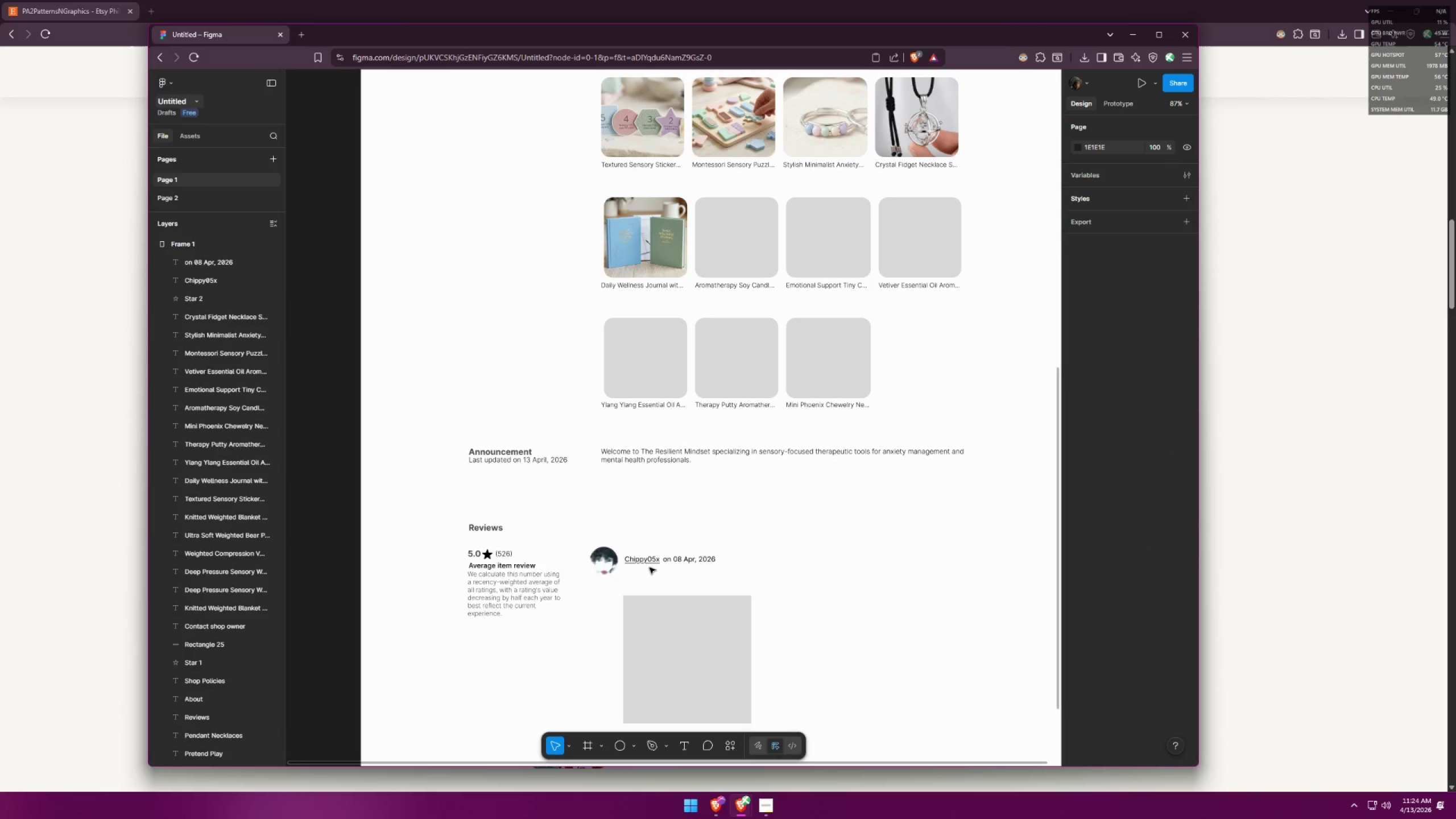 
double_click([655, 563])
 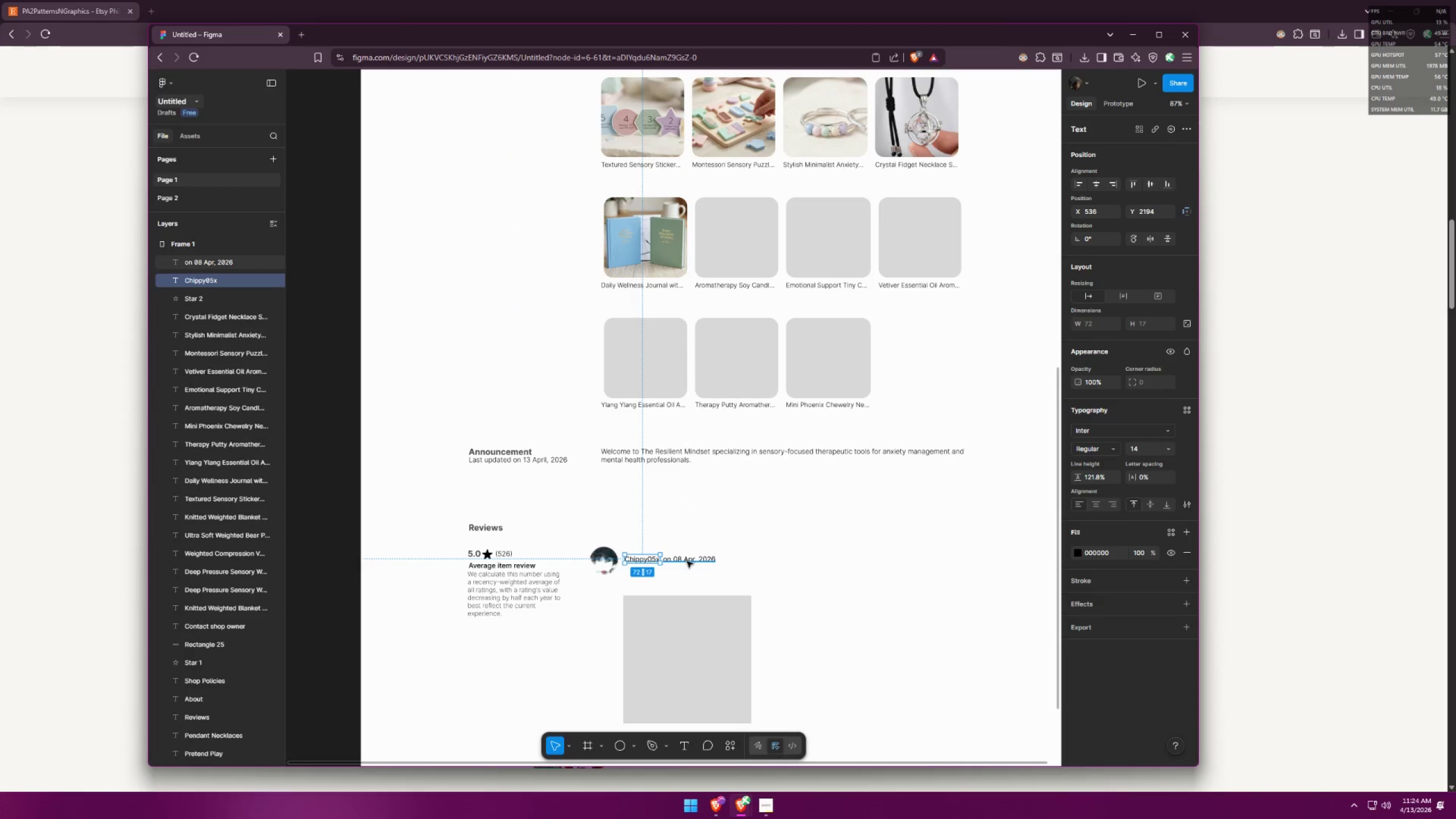 
triple_click([687, 561])
 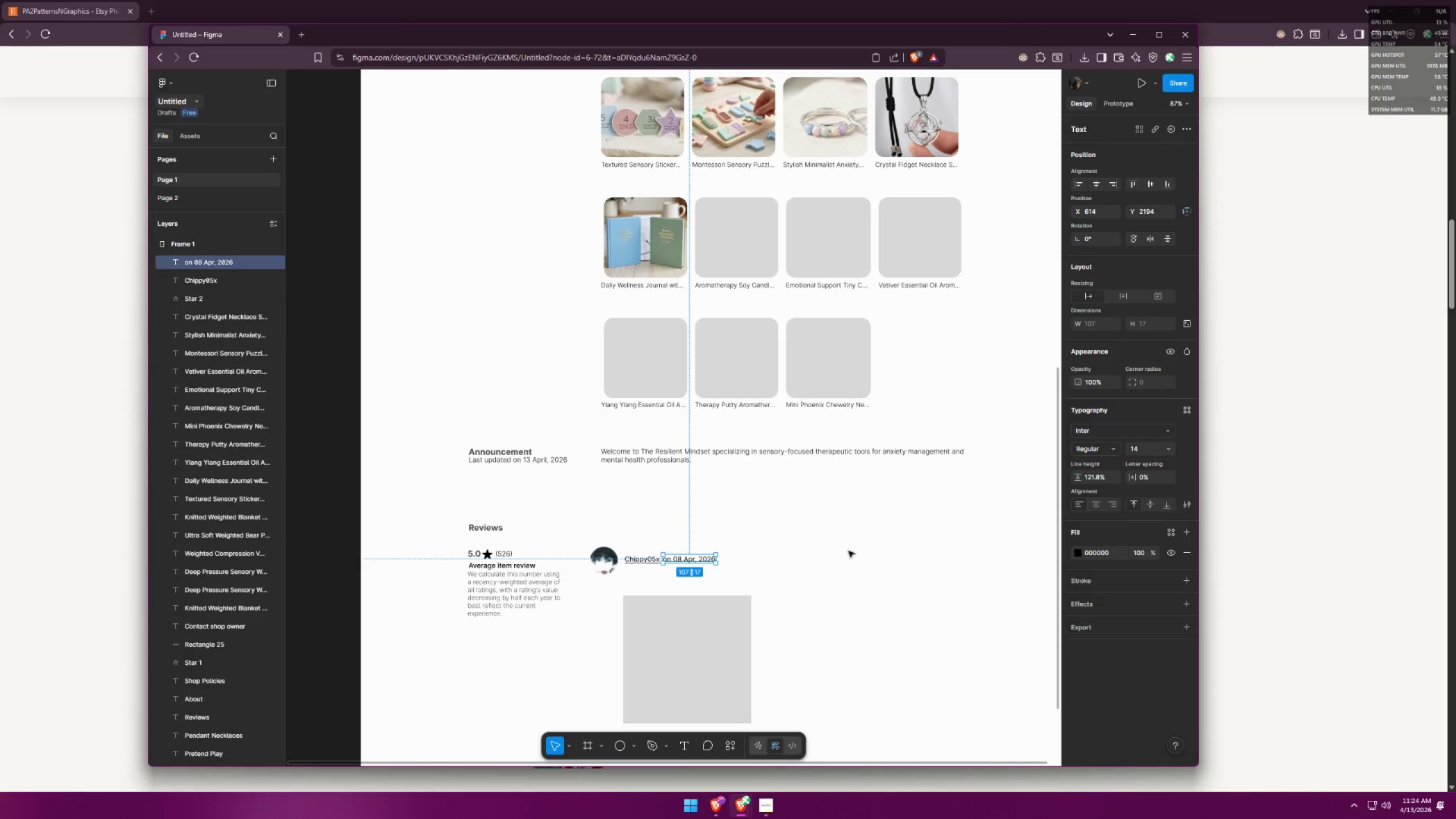 
left_click([819, 548])
 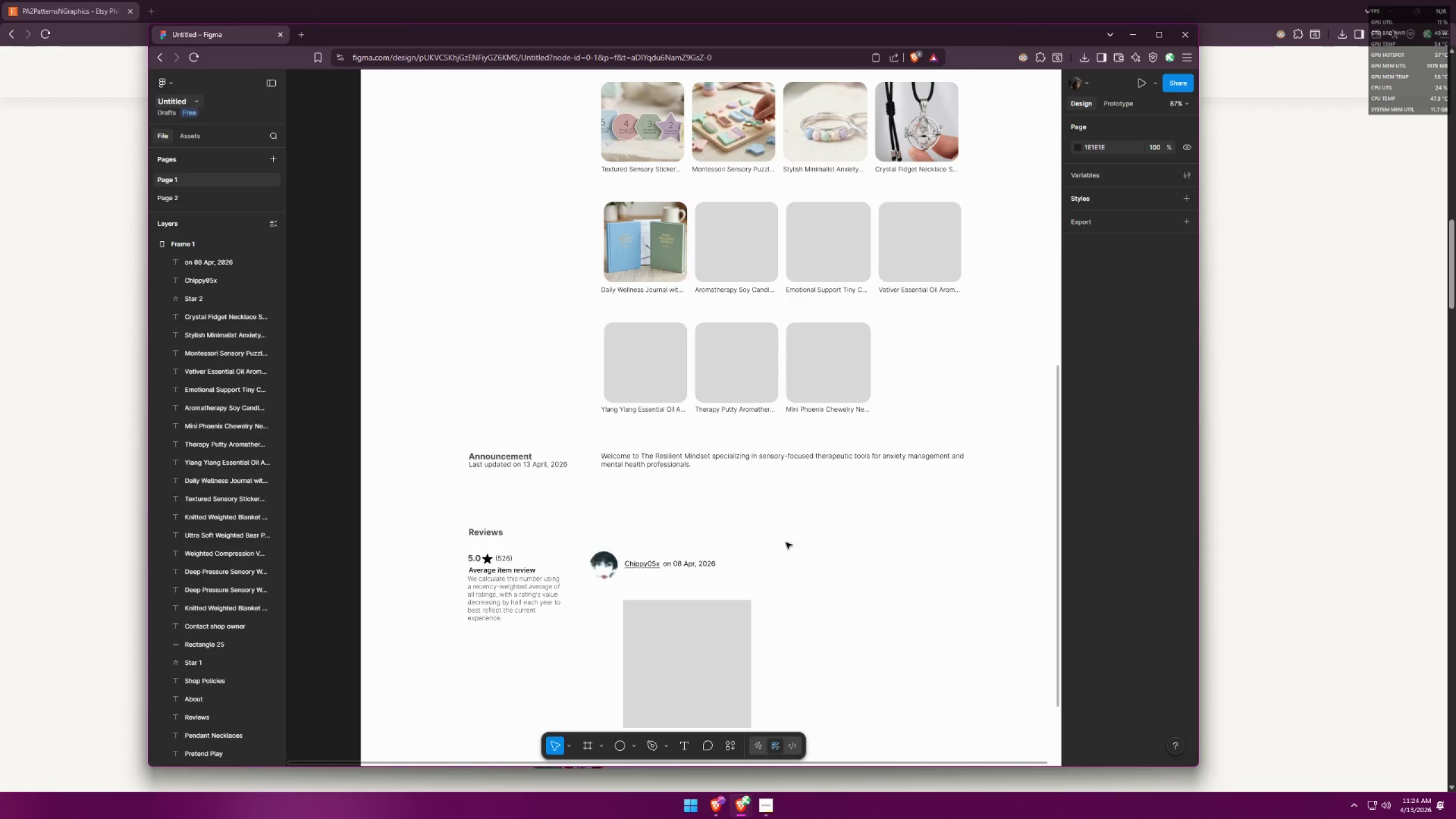 
scroll: coordinate [800, 539], scroll_direction: up, amount: 1.0
 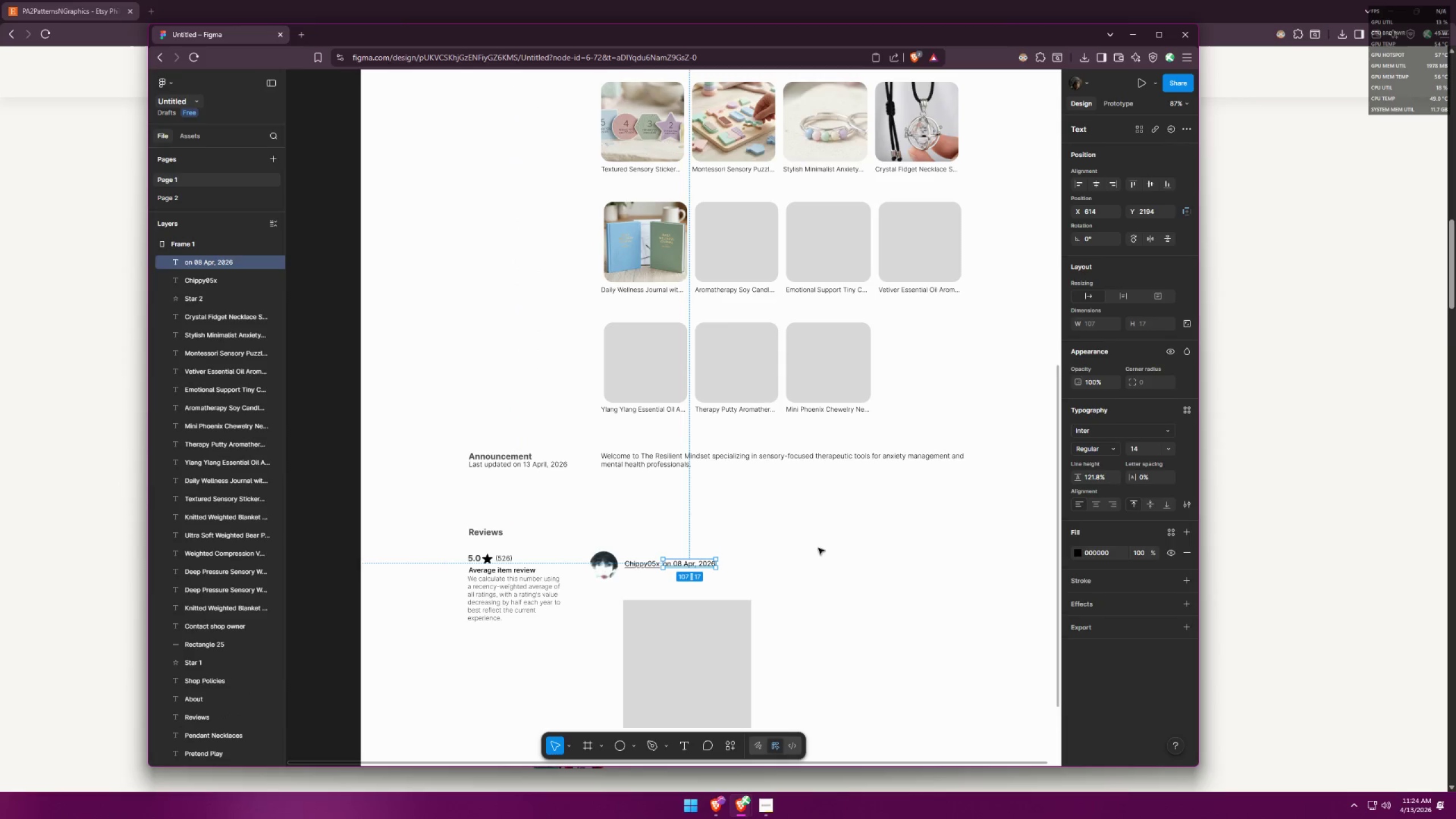 
key(Alt+AltLeft)
 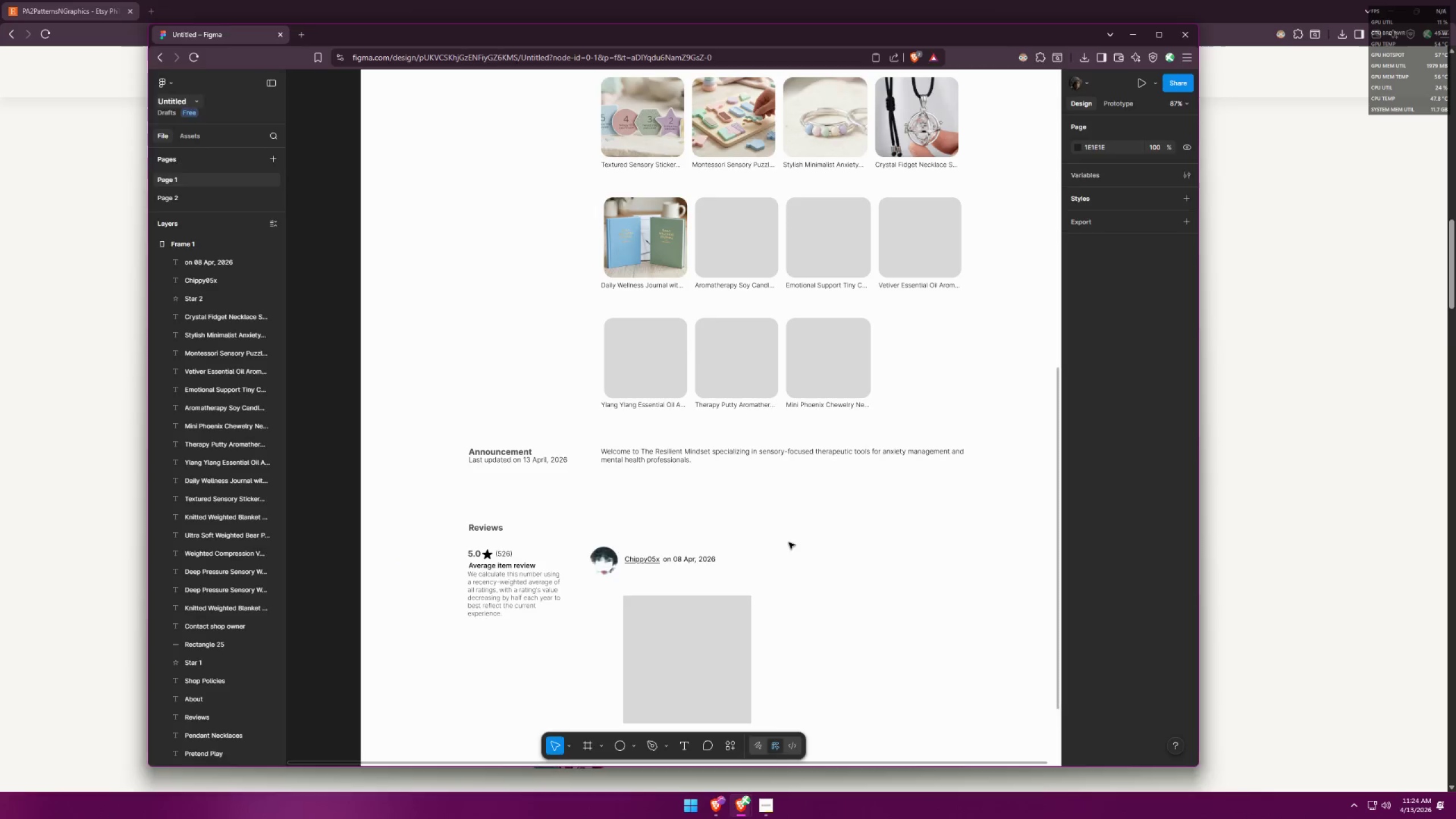 
key(Alt+Tab)
 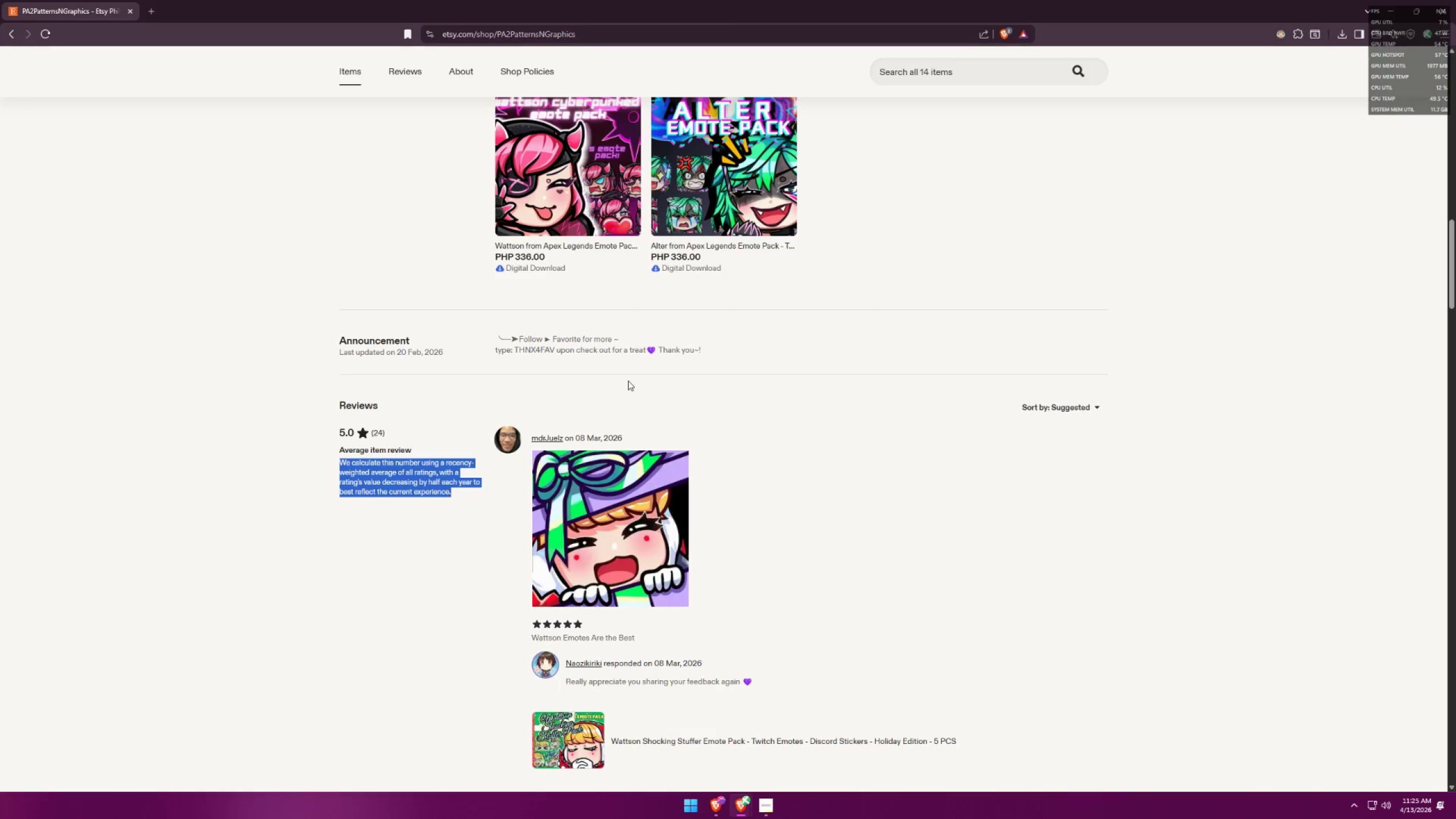 
scroll: coordinate [786, 543], scroll_direction: down, amount: 1.0
 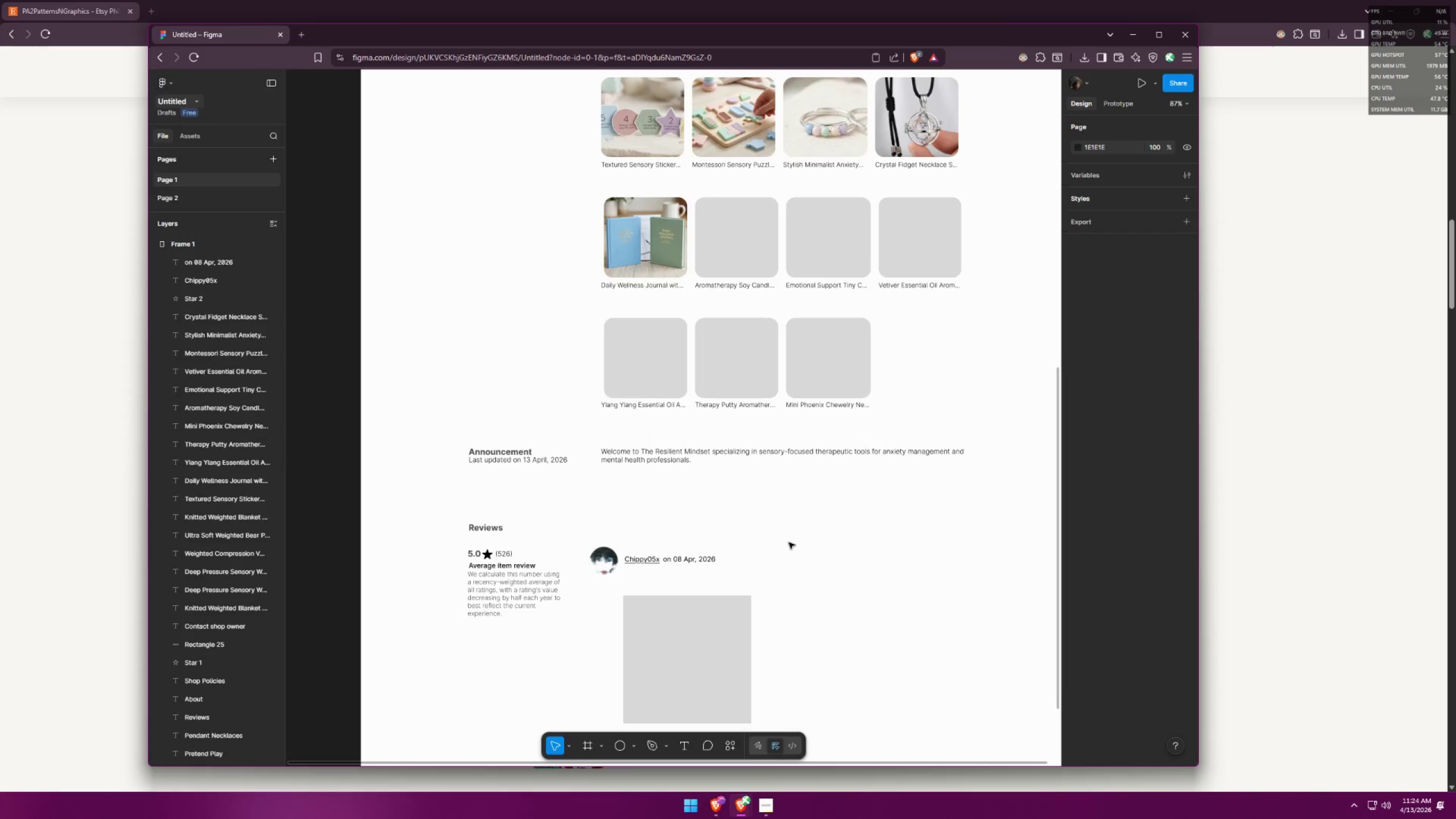 
key(Alt+AltLeft)
 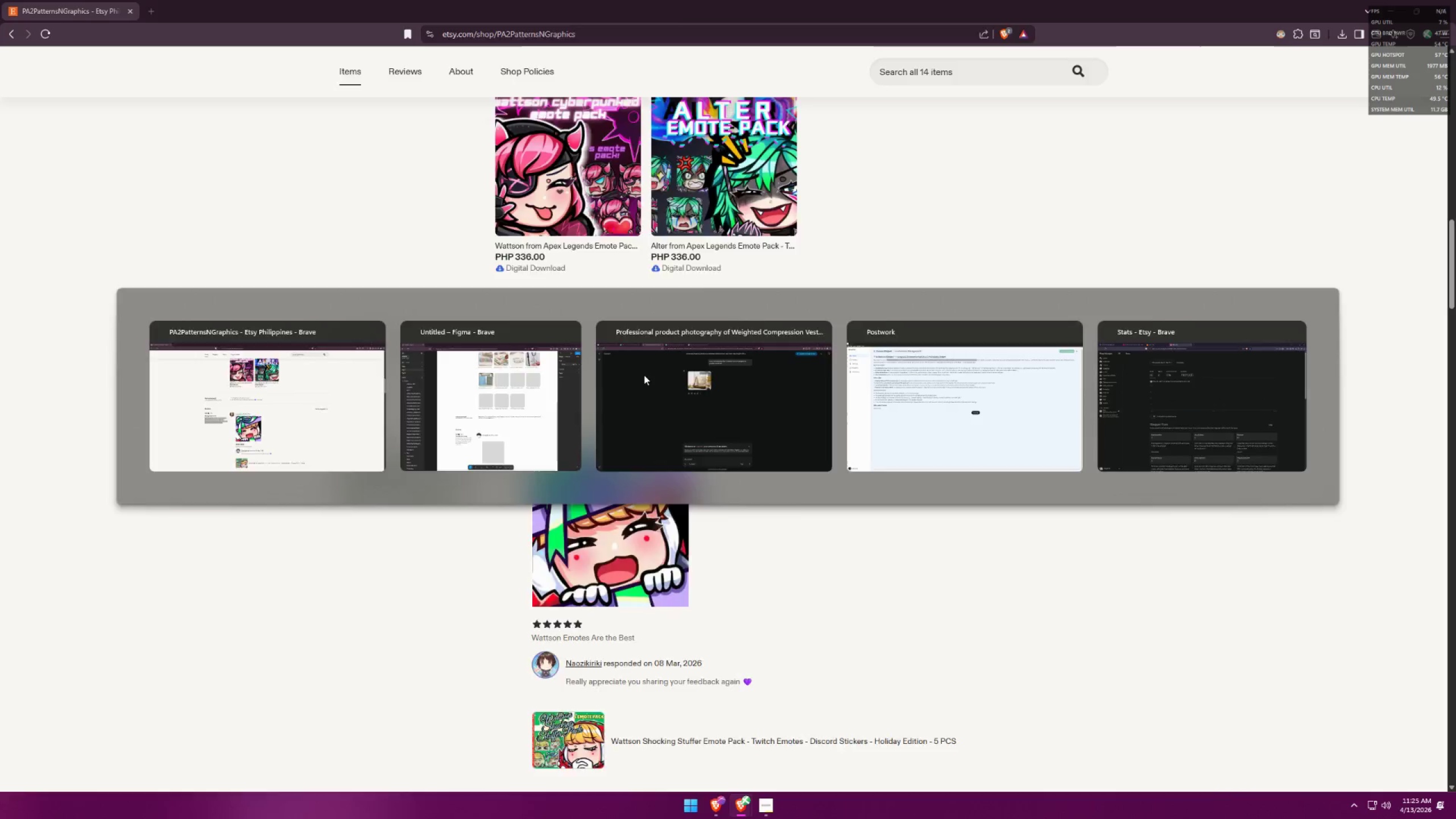 
key(Alt+Tab)
 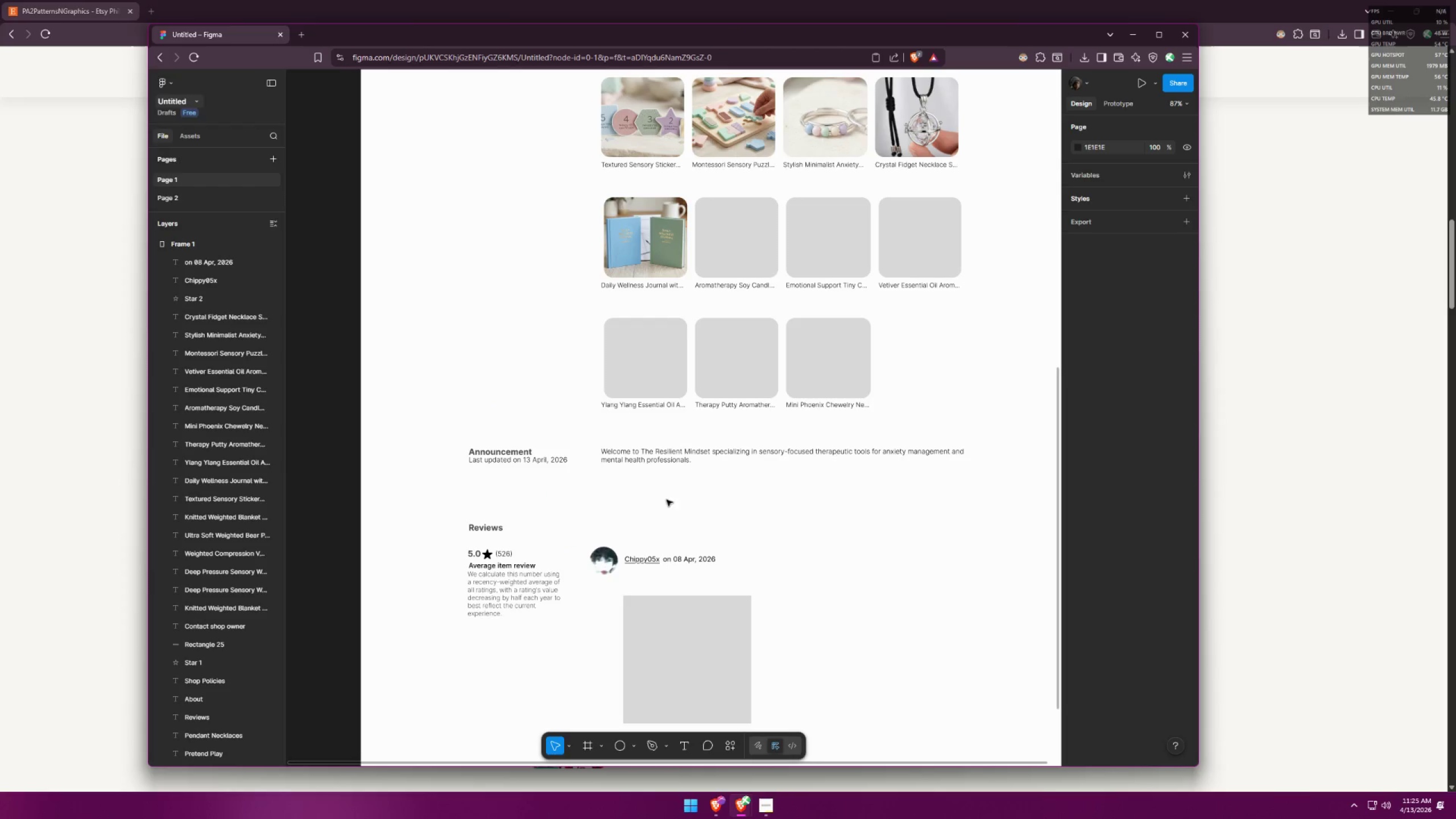 
left_click([662, 457])
 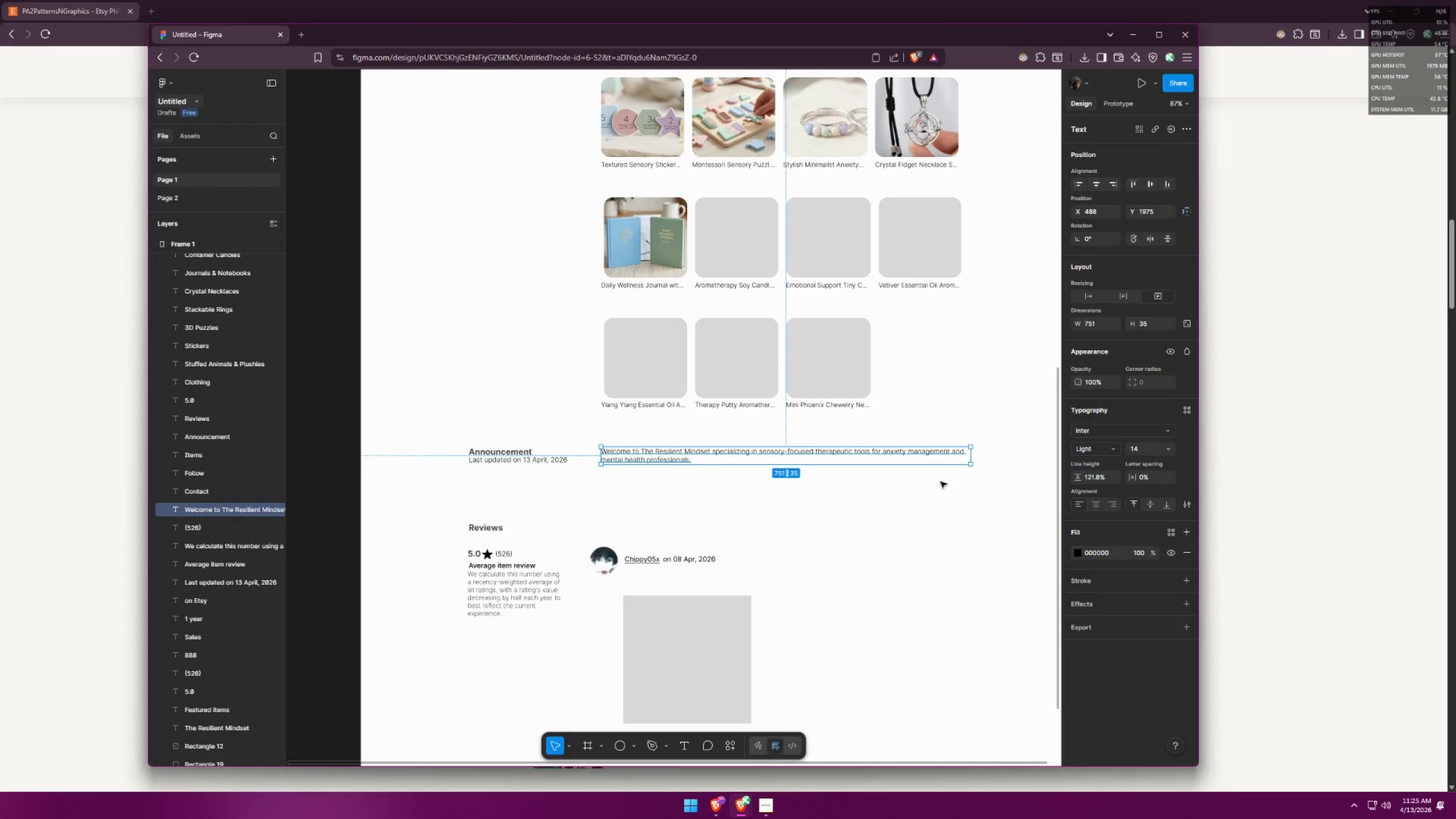 
left_click([541, 457])
 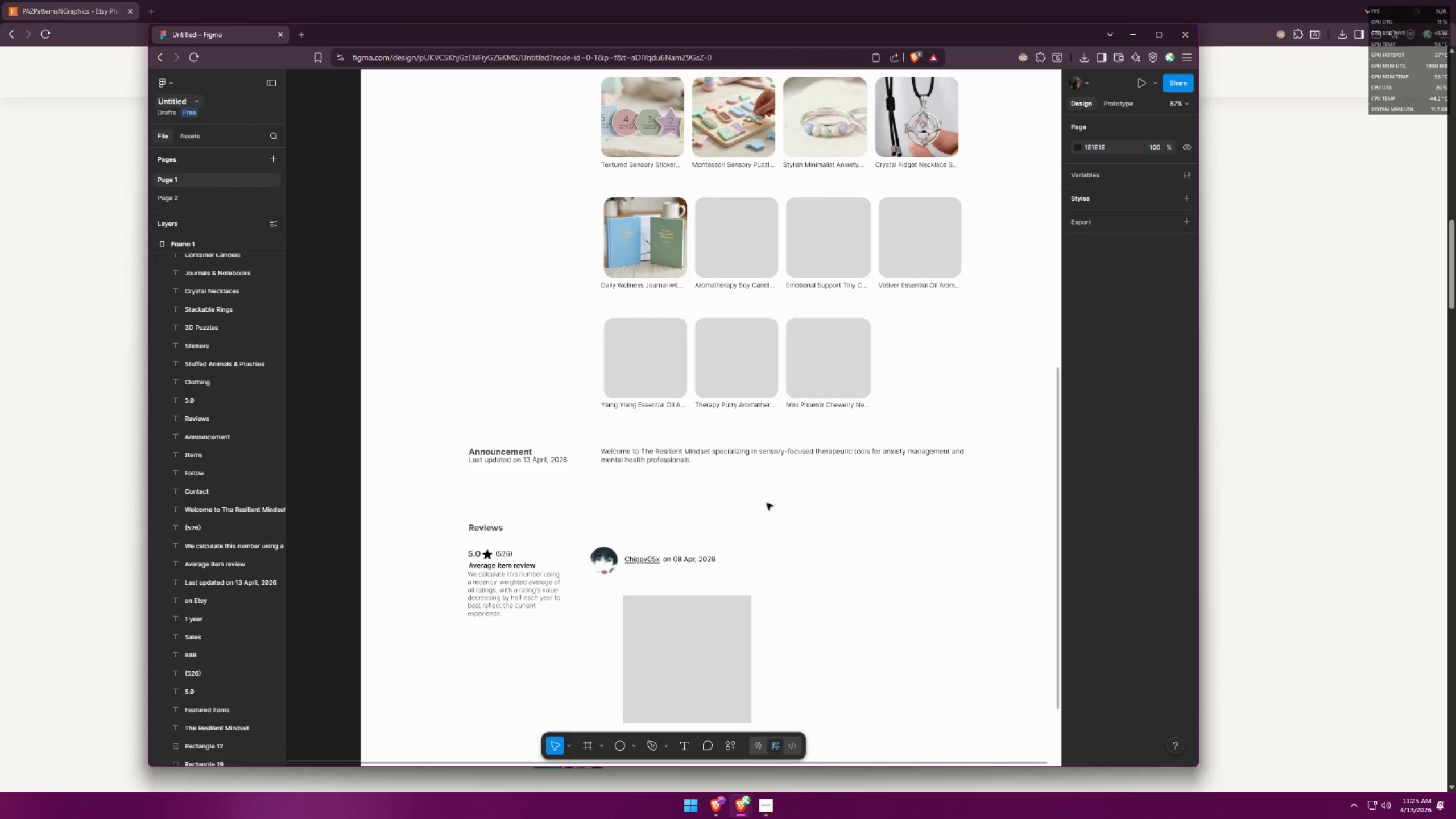 
double_click([687, 455])